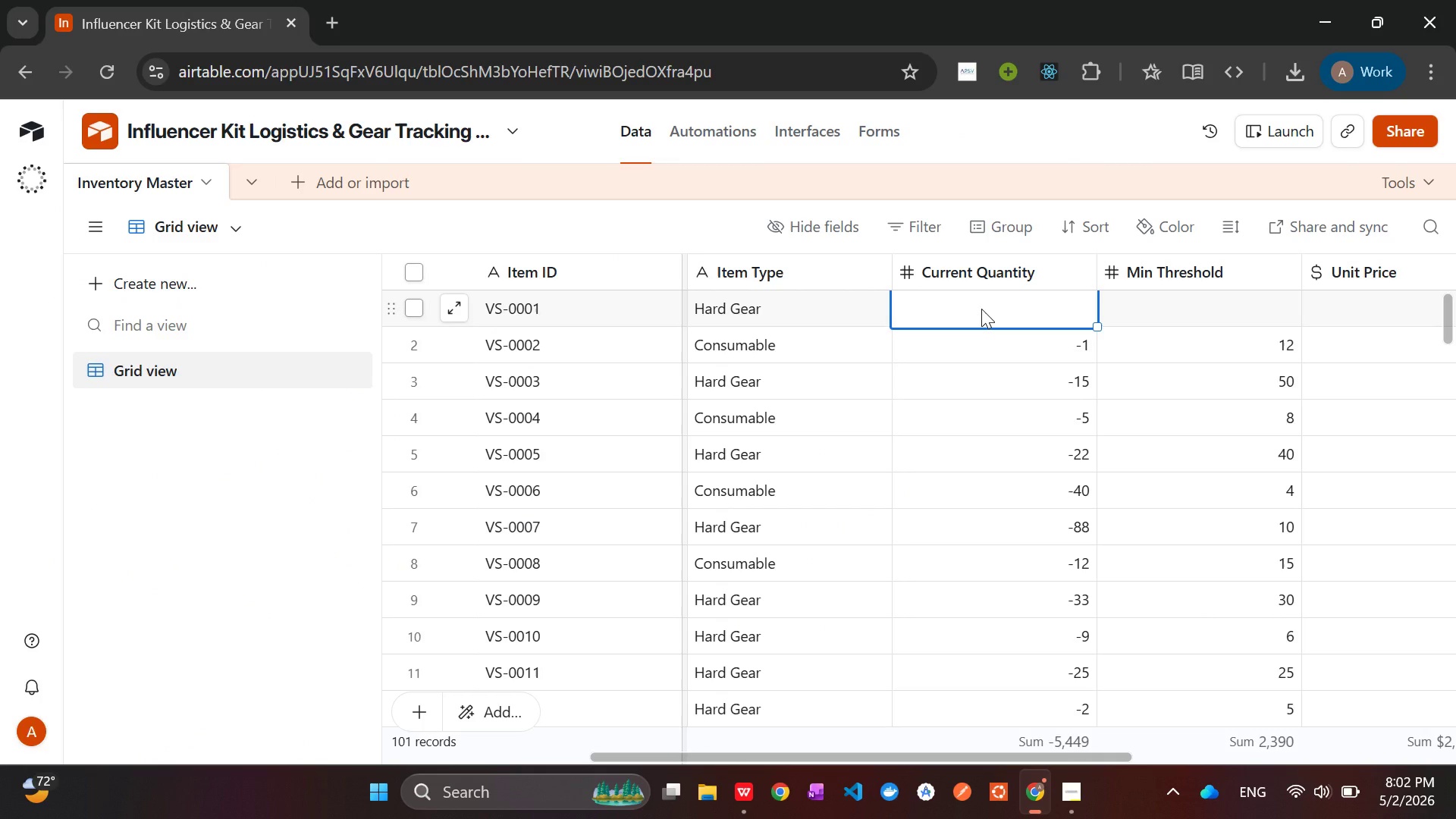 
key(Control+V)
 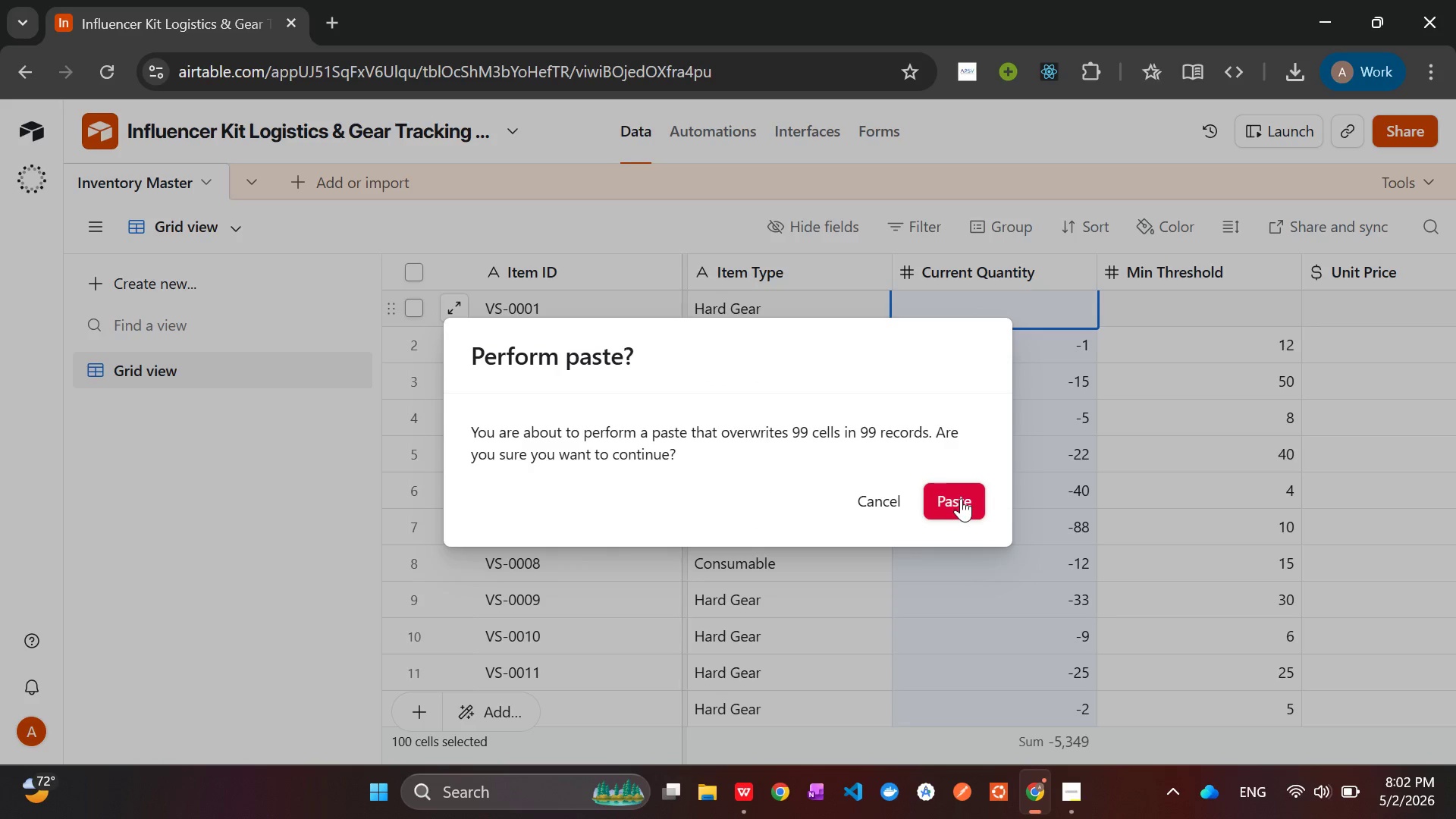 
left_click([961, 499])
 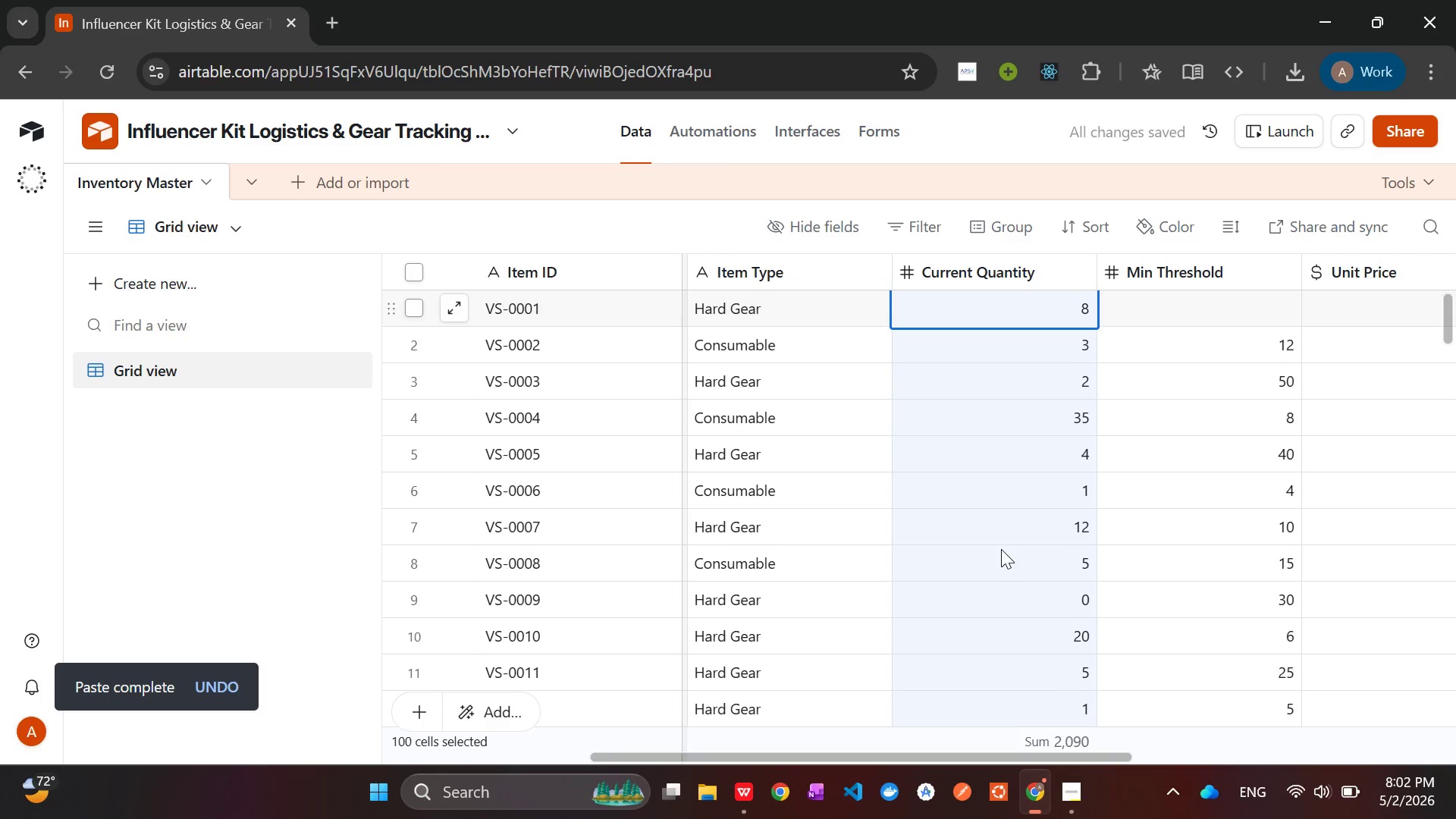 
wait(7.11)
 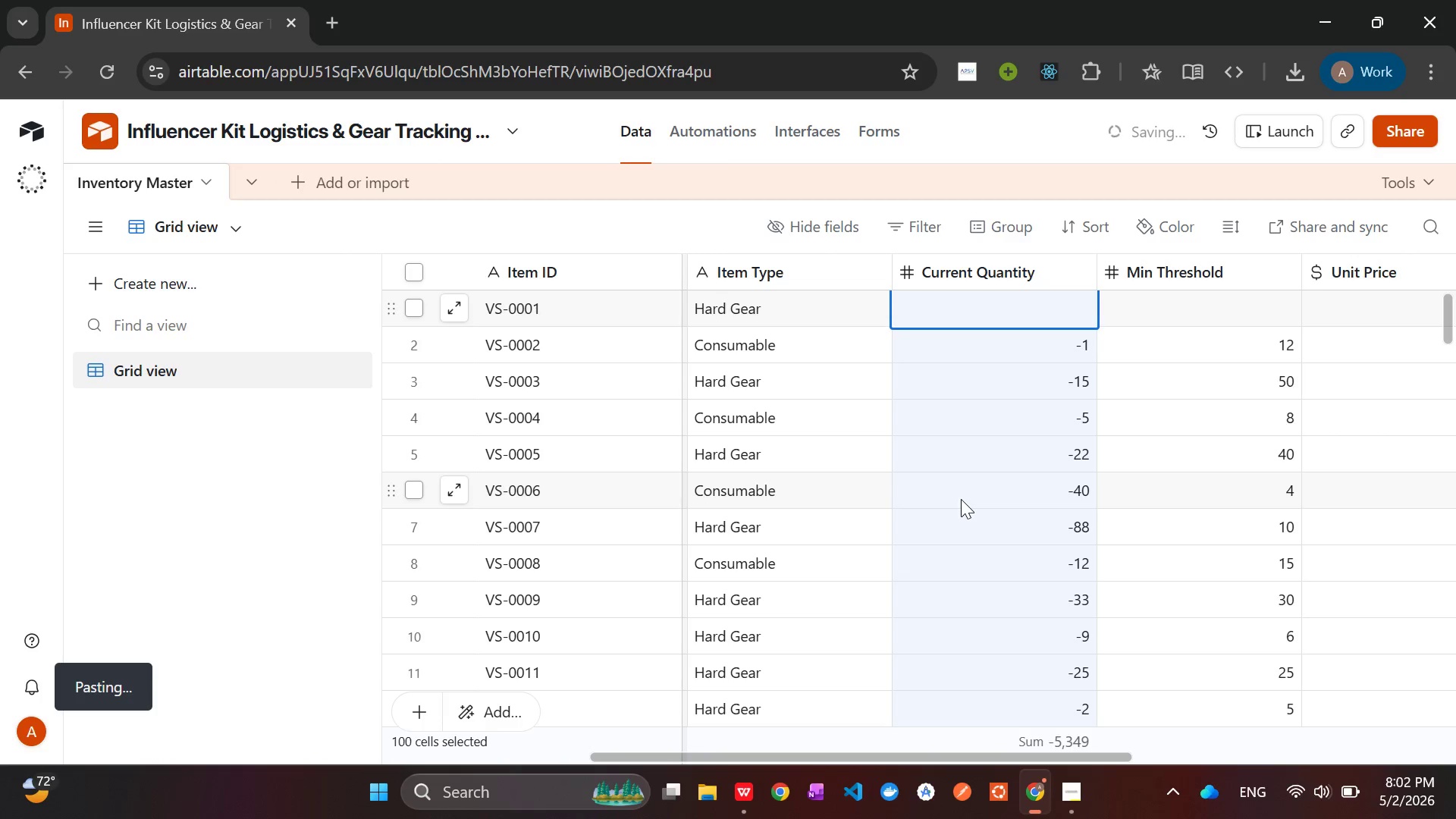 
key(Alt+AltLeft)
 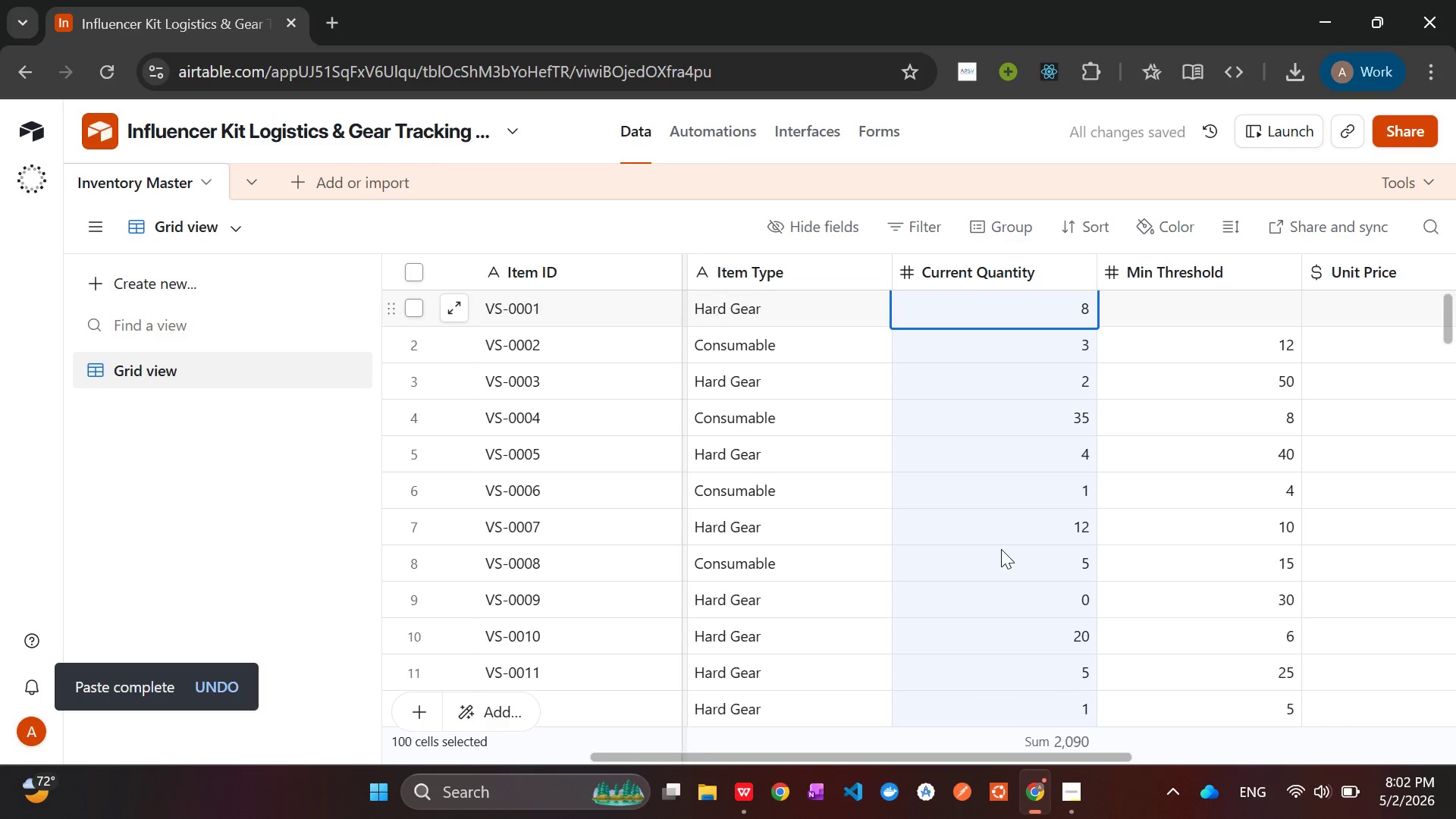 
key(Alt+Tab)
 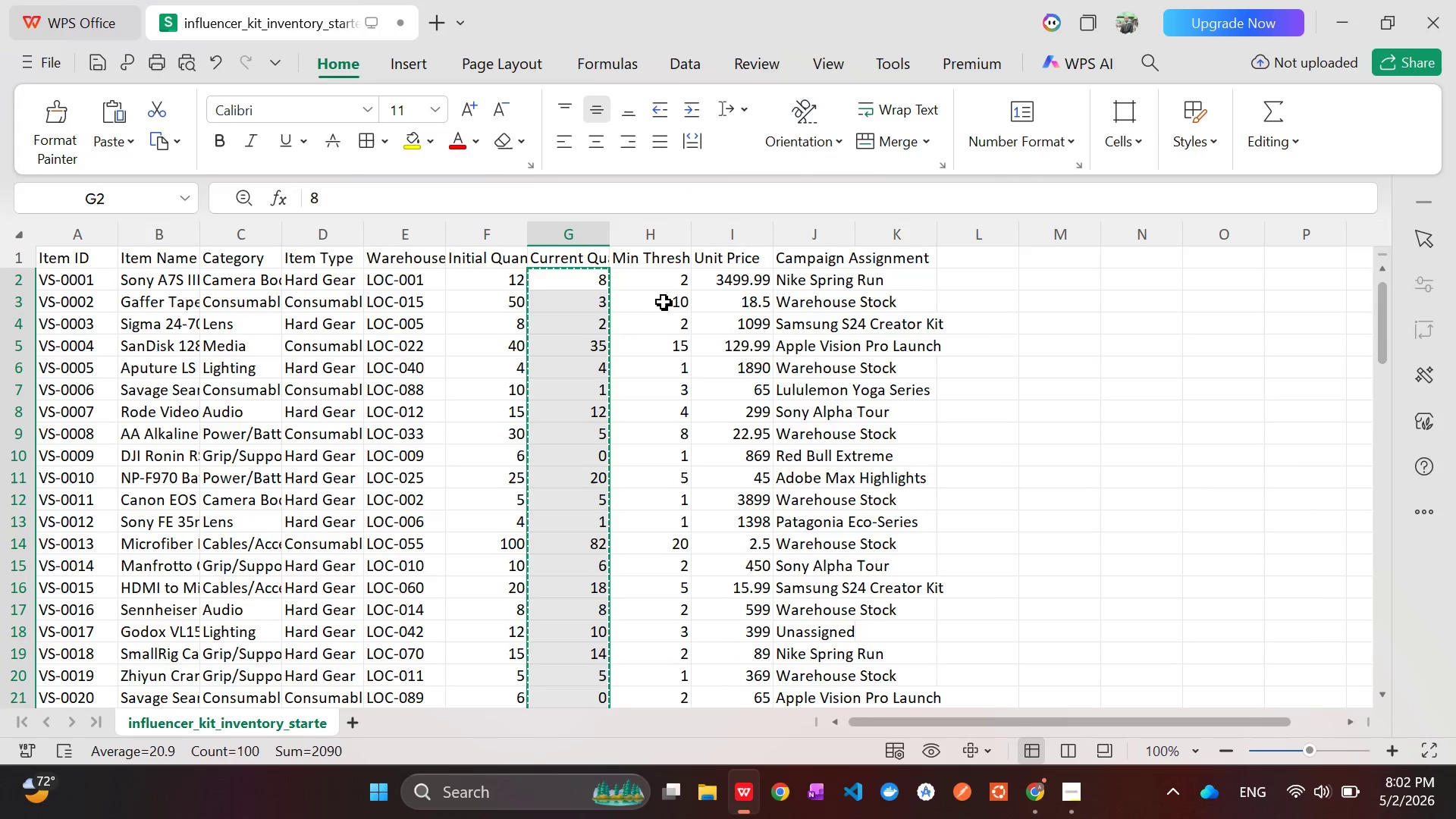 
left_click([667, 281])
 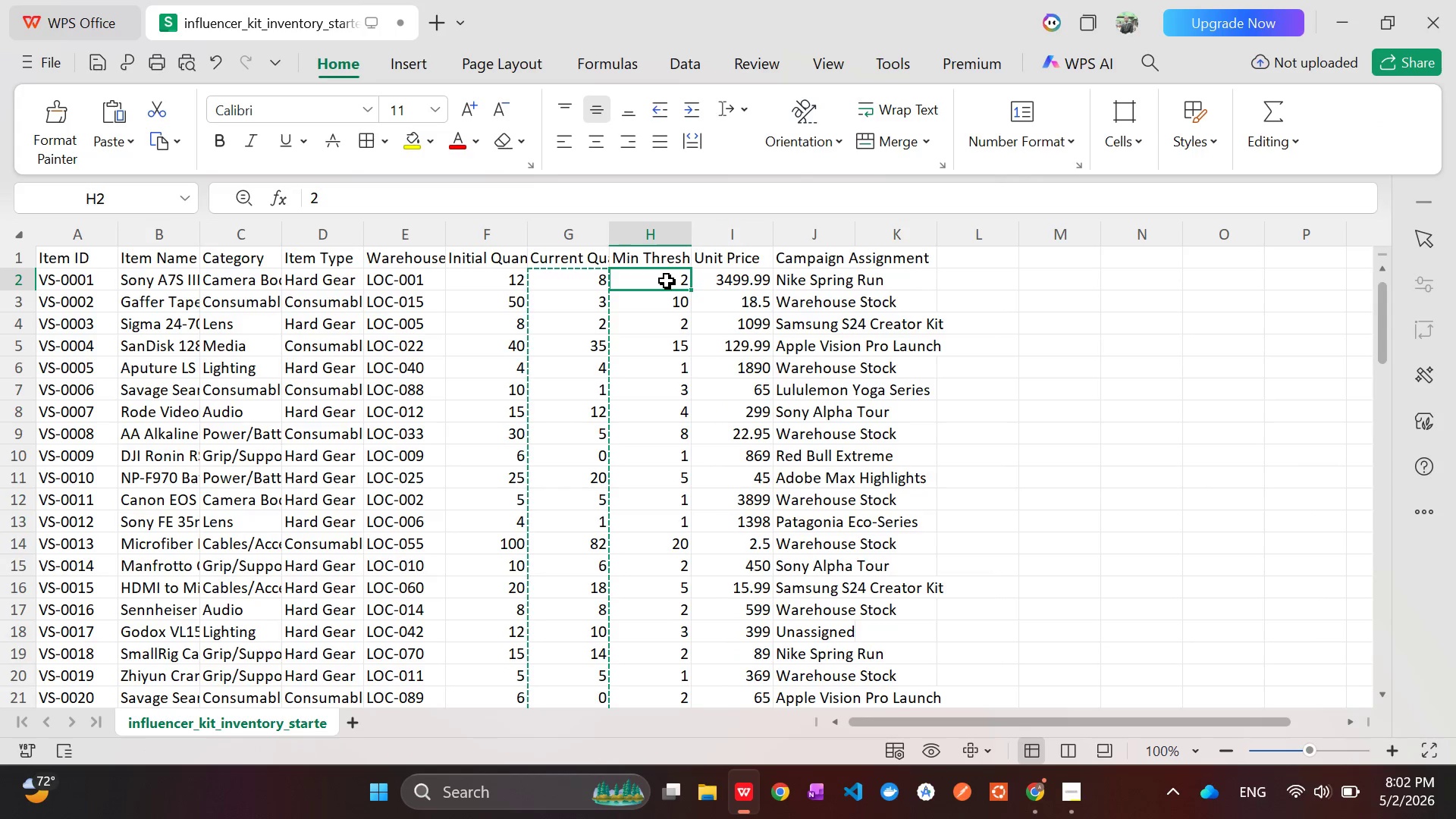 
left_click_drag(start_coordinate=[667, 281], to_coordinate=[661, 415])
 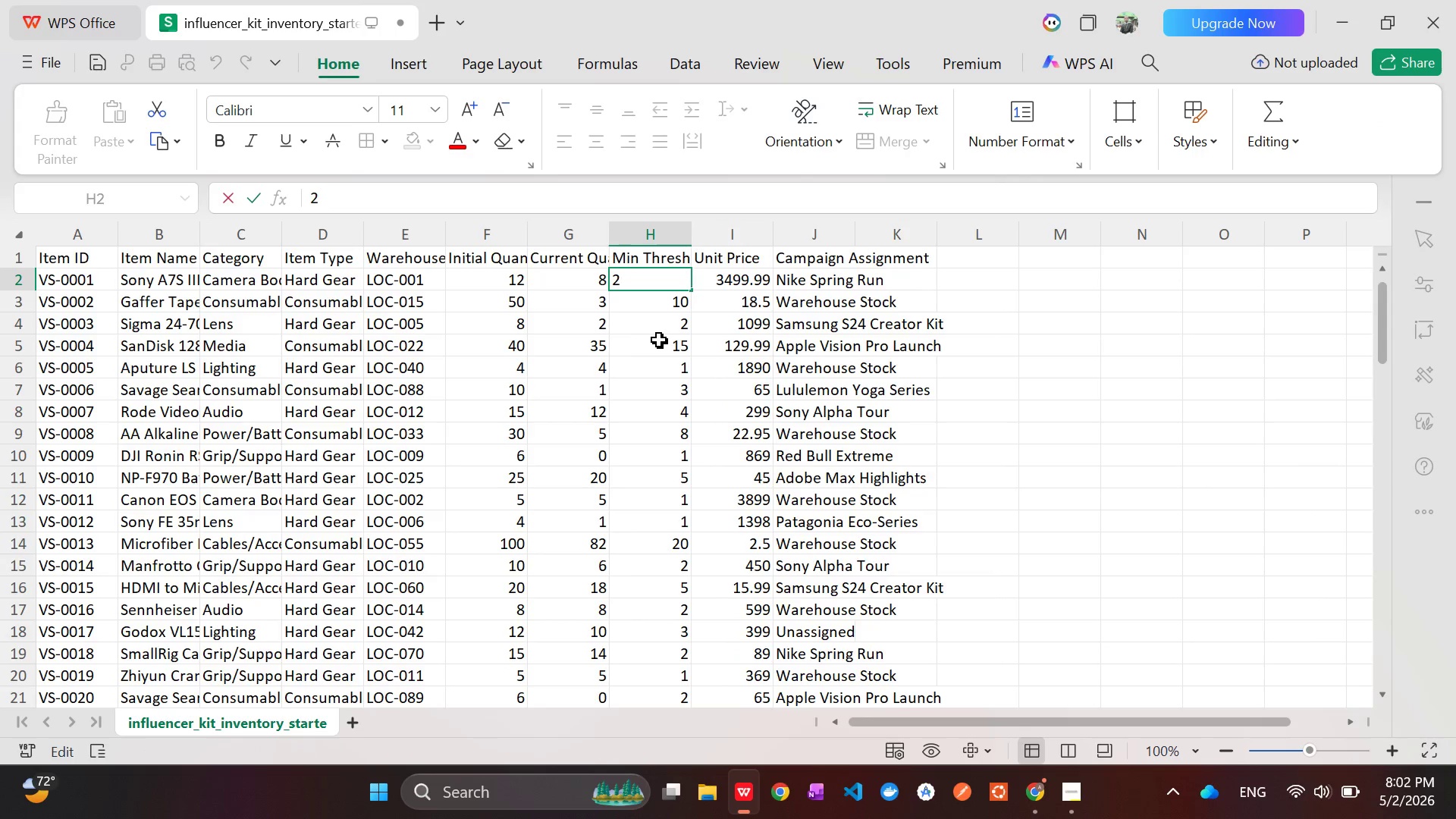 
left_click([659, 340])
 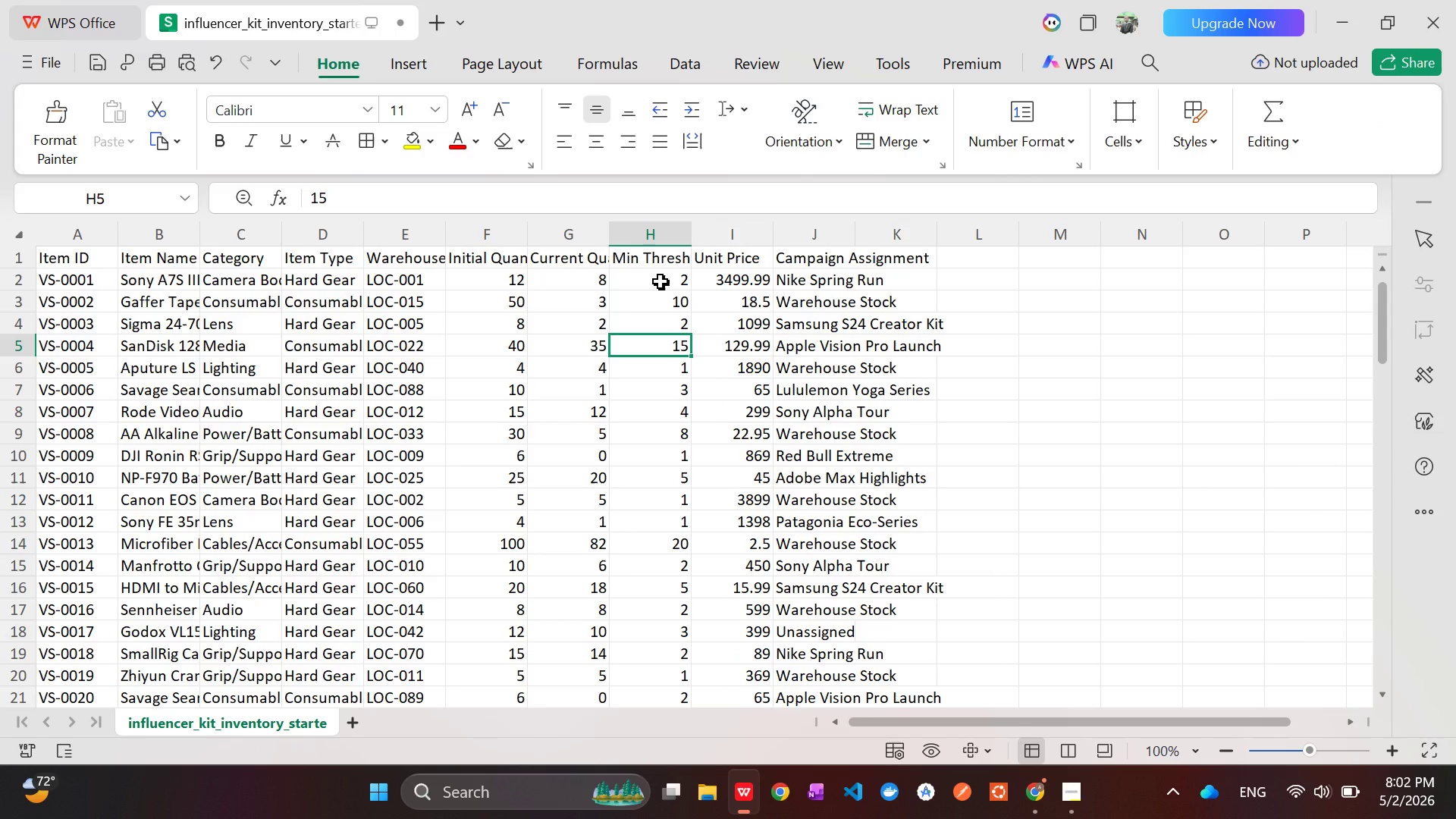 
left_click([661, 281])
 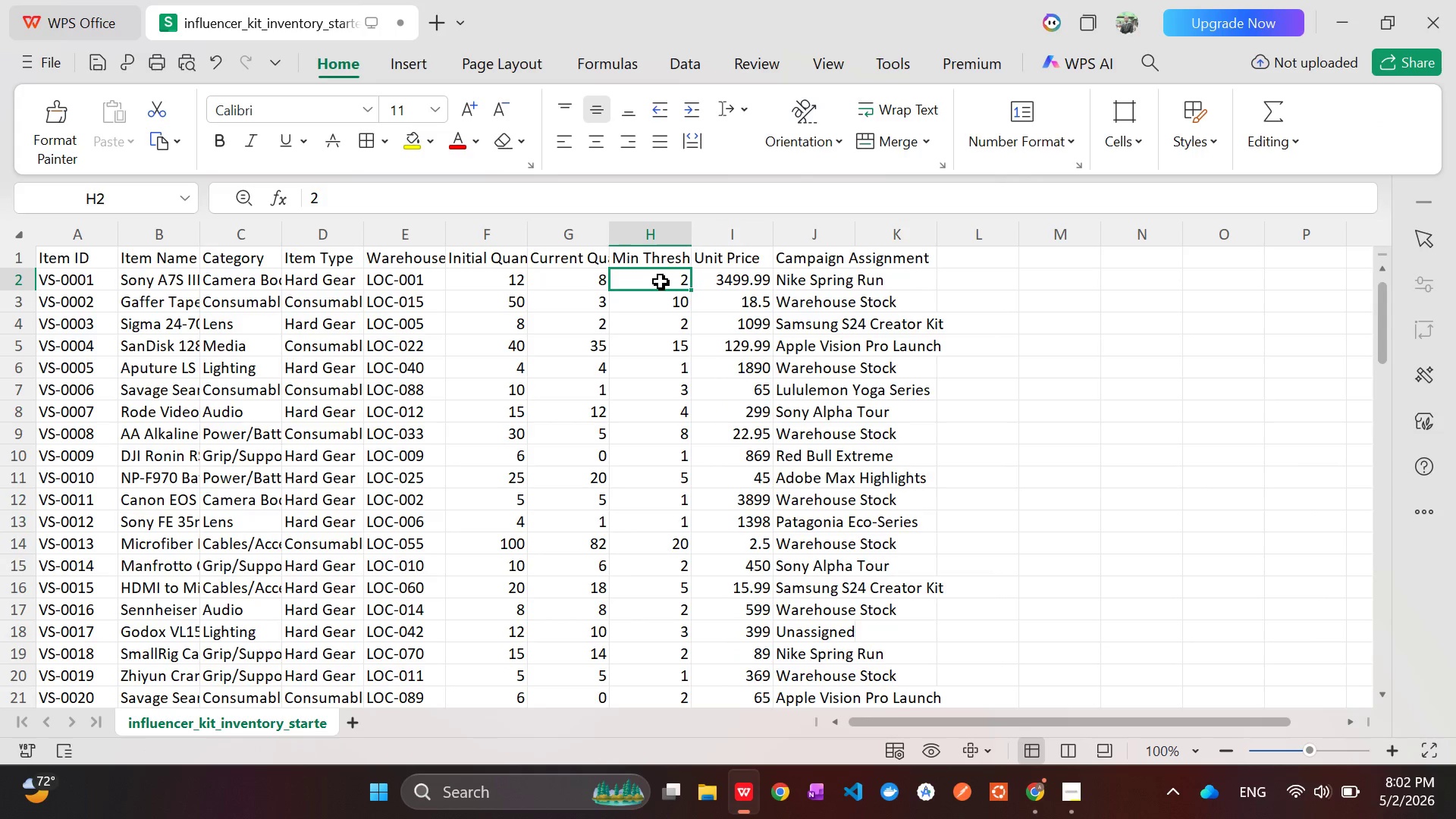 
left_click_drag(start_coordinate=[661, 281], to_coordinate=[657, 694])
 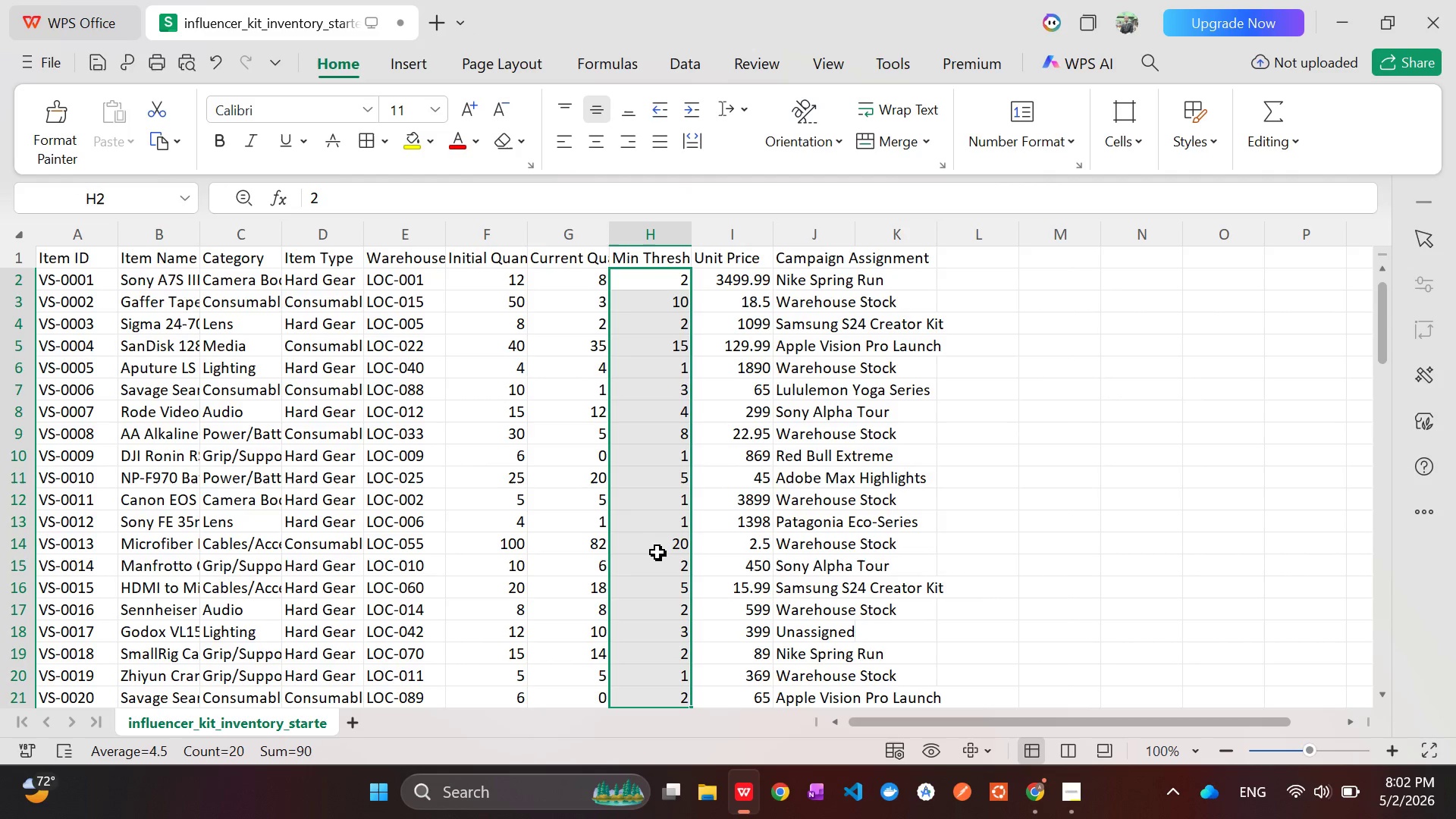 
left_click([665, 275])
 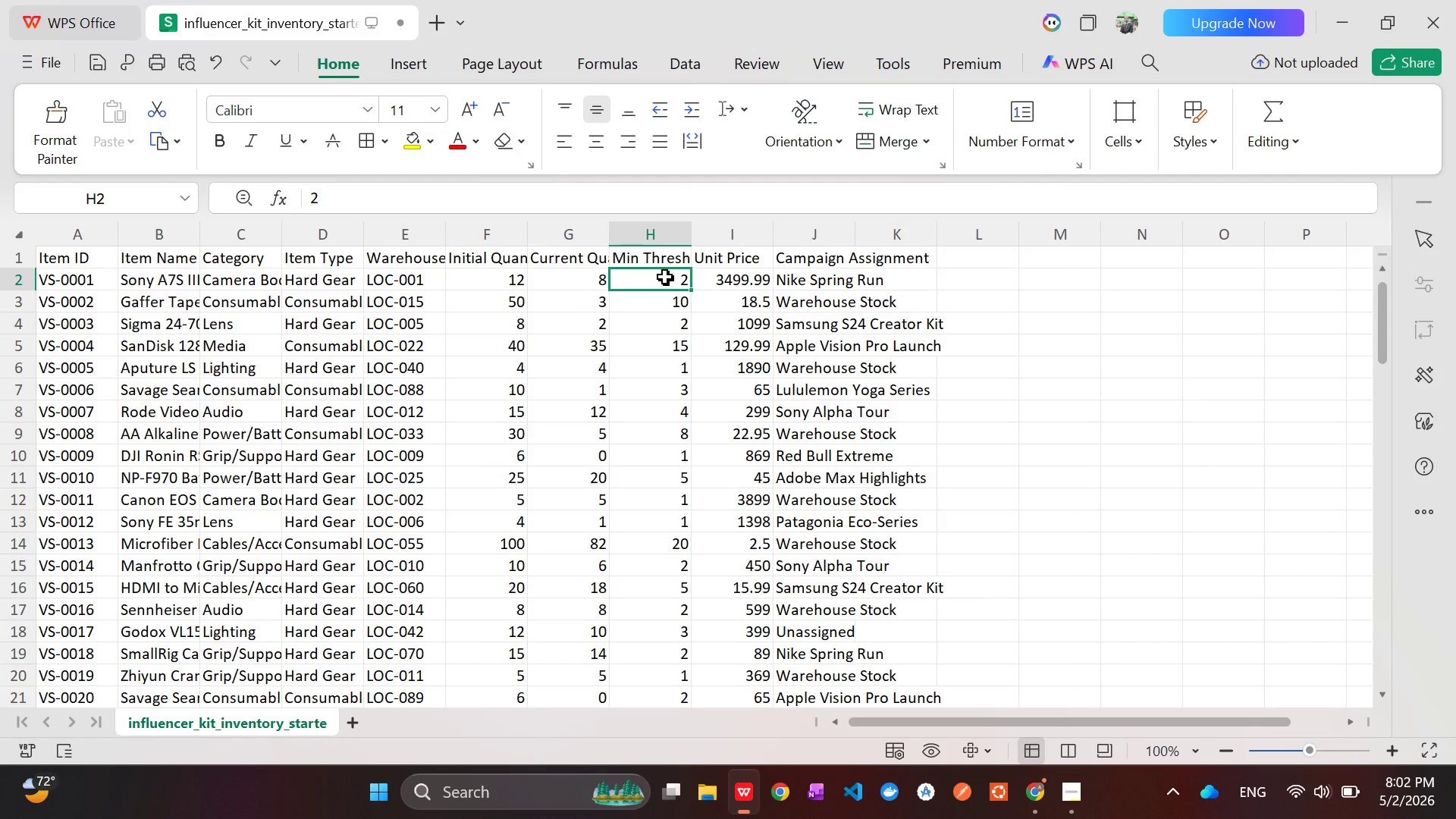 
left_click_drag(start_coordinate=[665, 277], to_coordinate=[655, 656])
 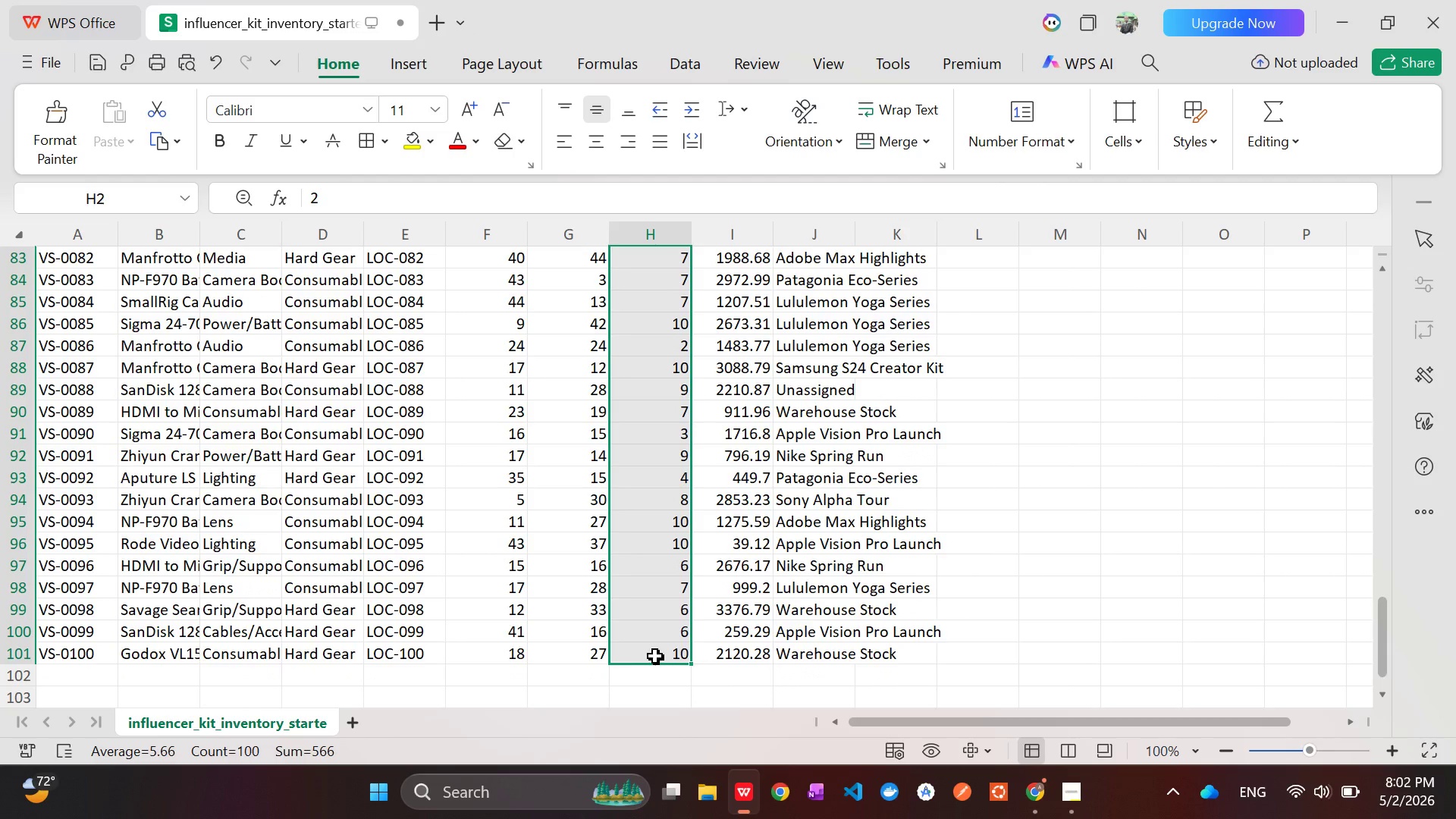 
key(Control+C)
 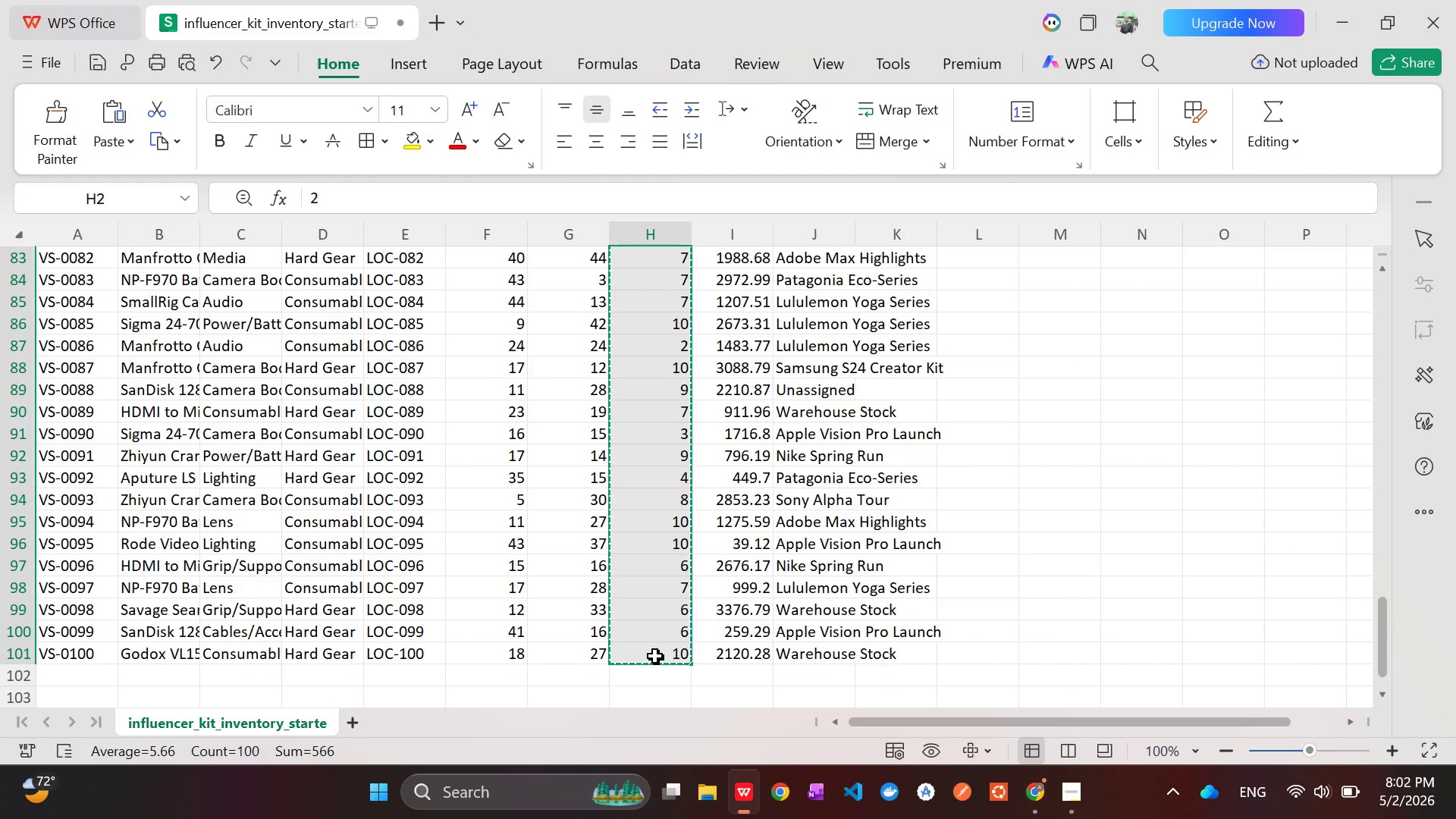 
key(Alt+AltLeft)
 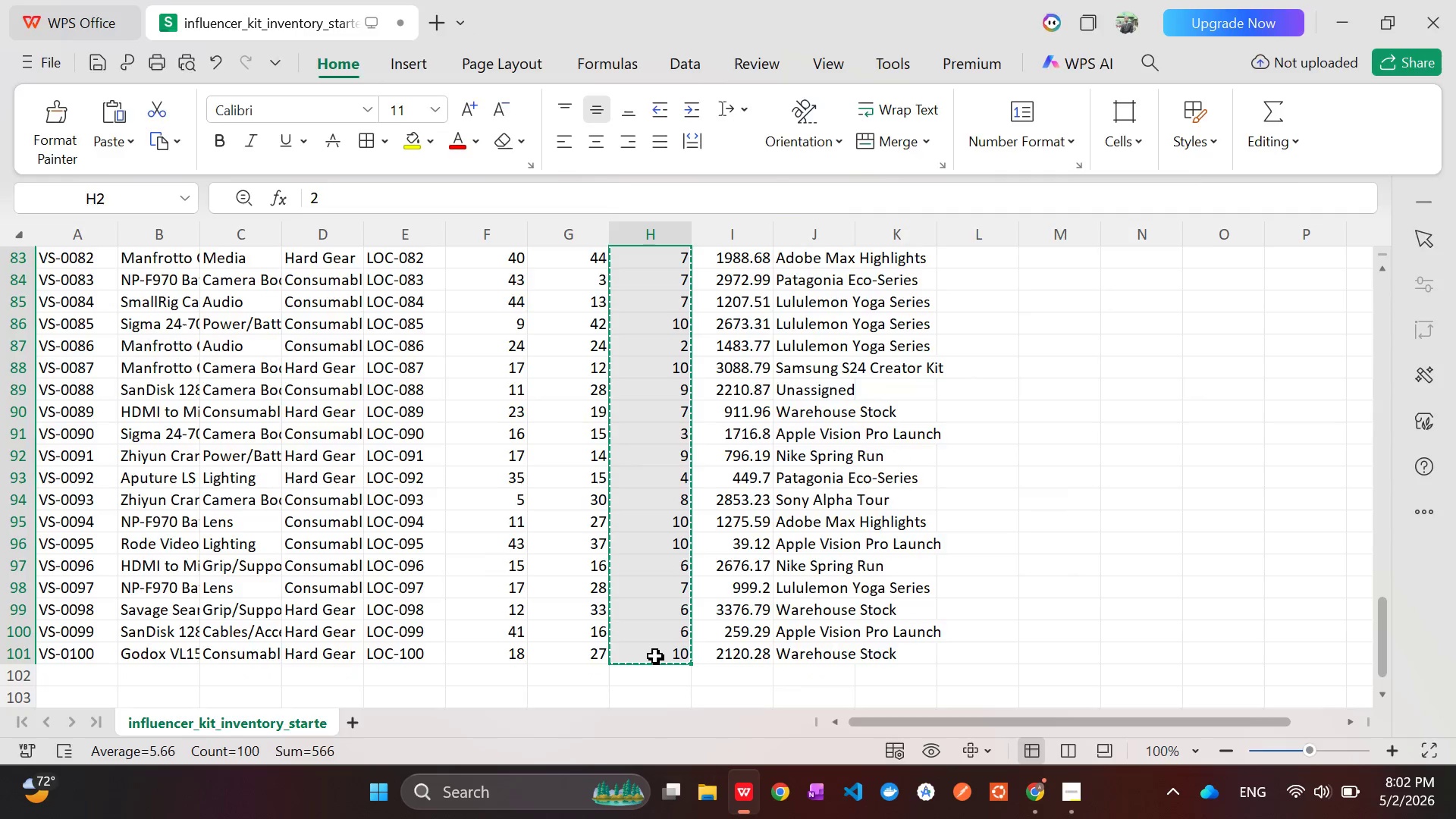 
key(Alt+Tab)
 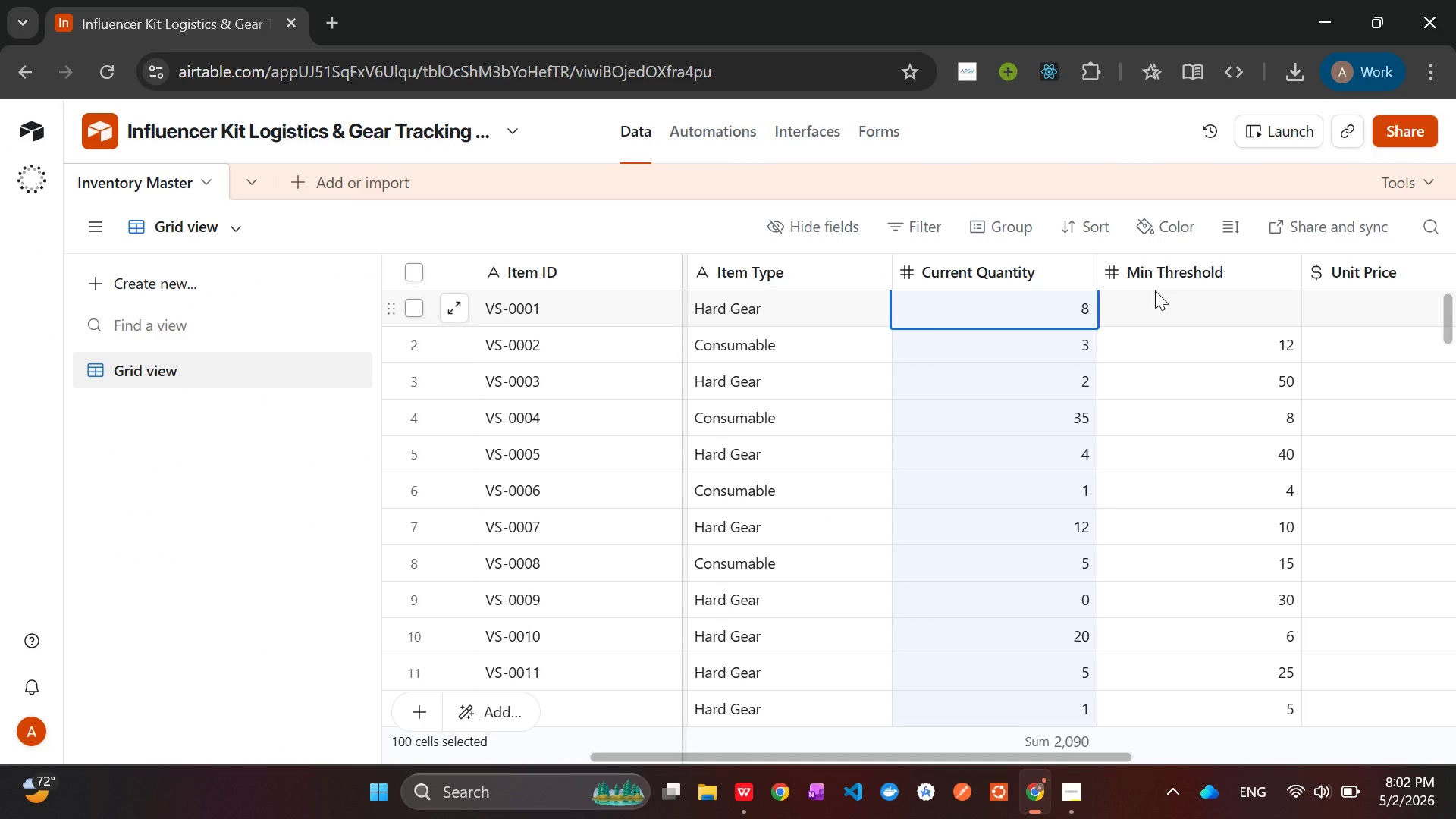 
left_click([1155, 290])
 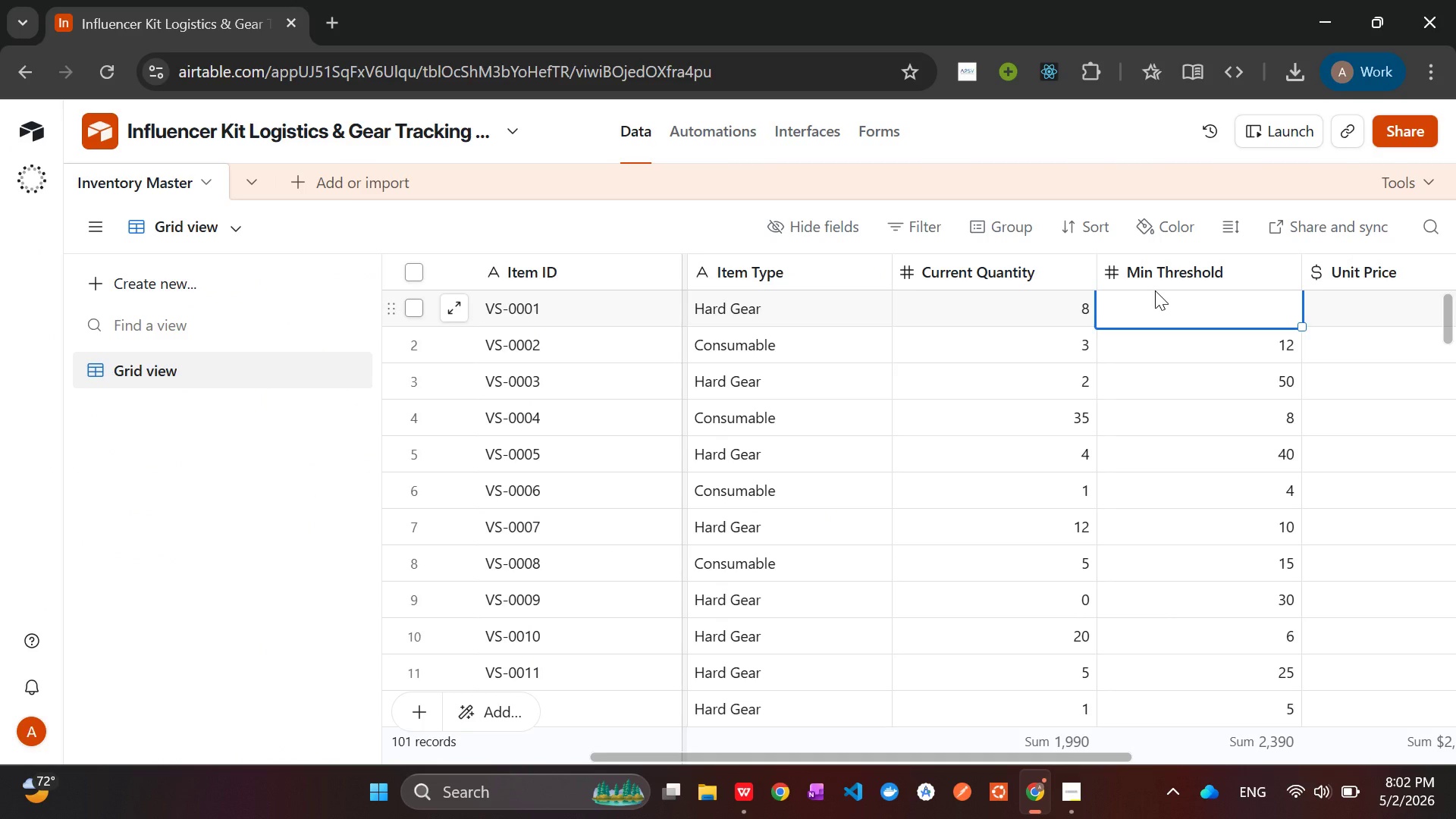 
key(Control+V)
 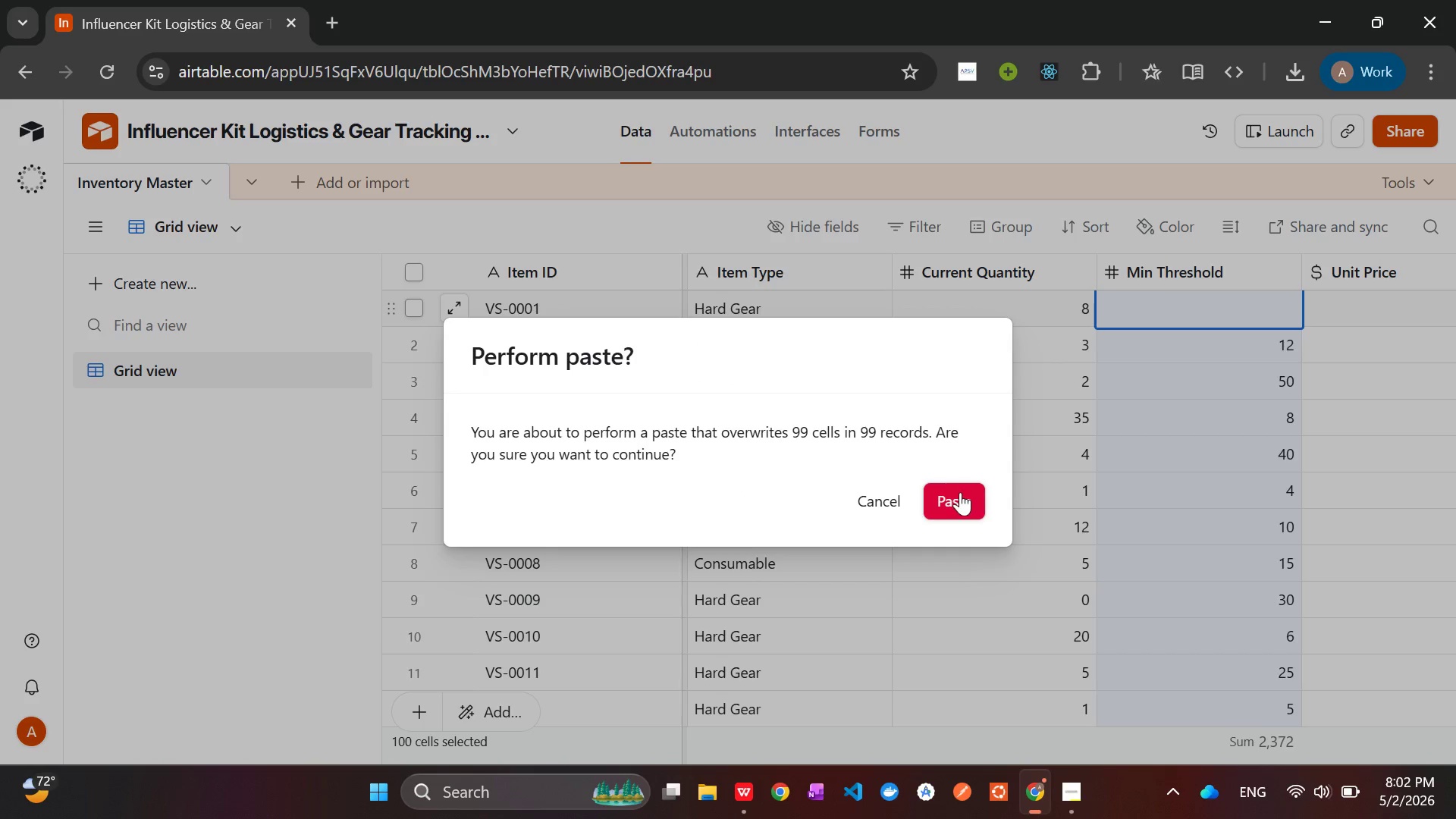 
left_click([959, 493])
 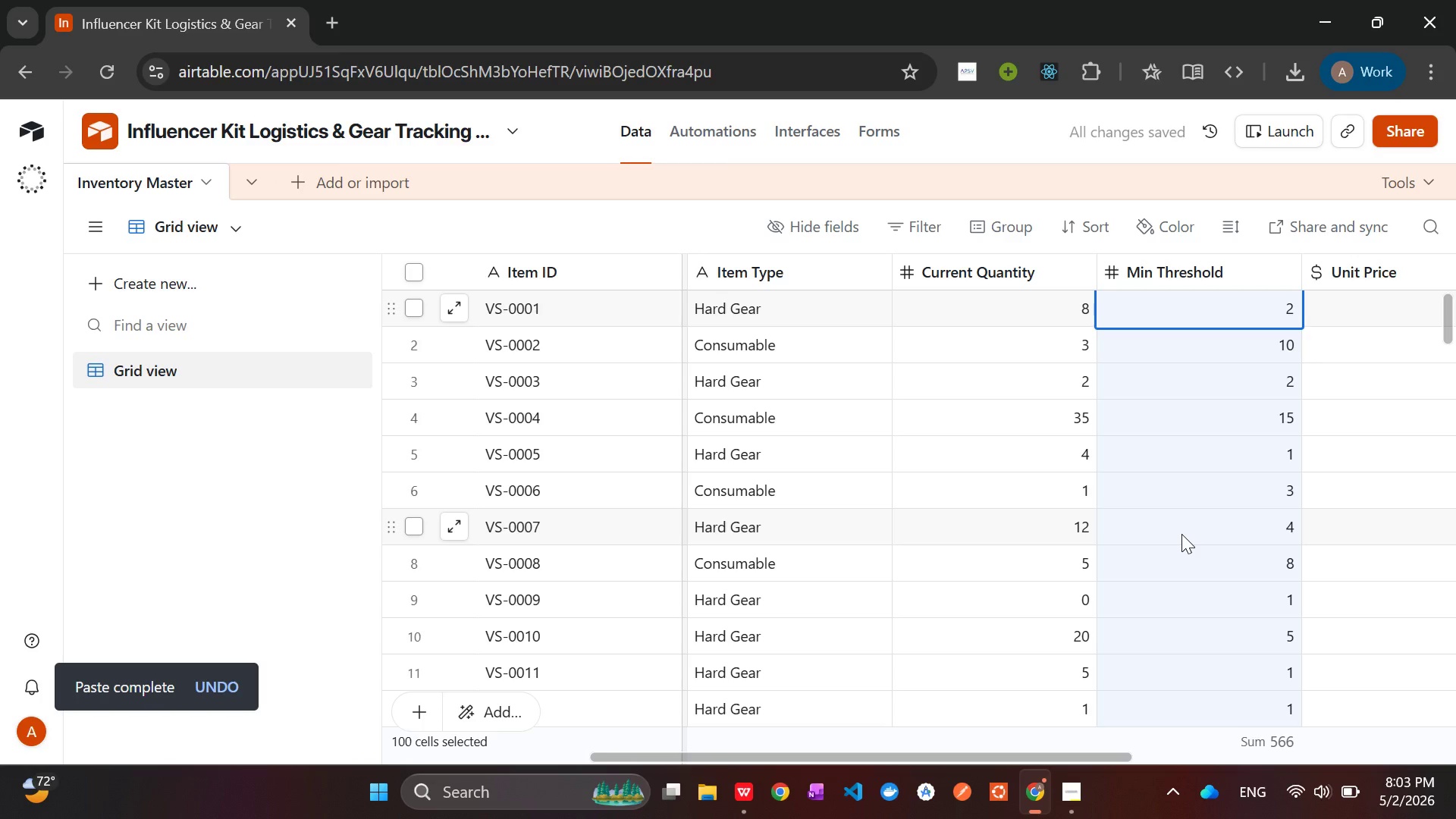 
key(Alt+AltLeft)
 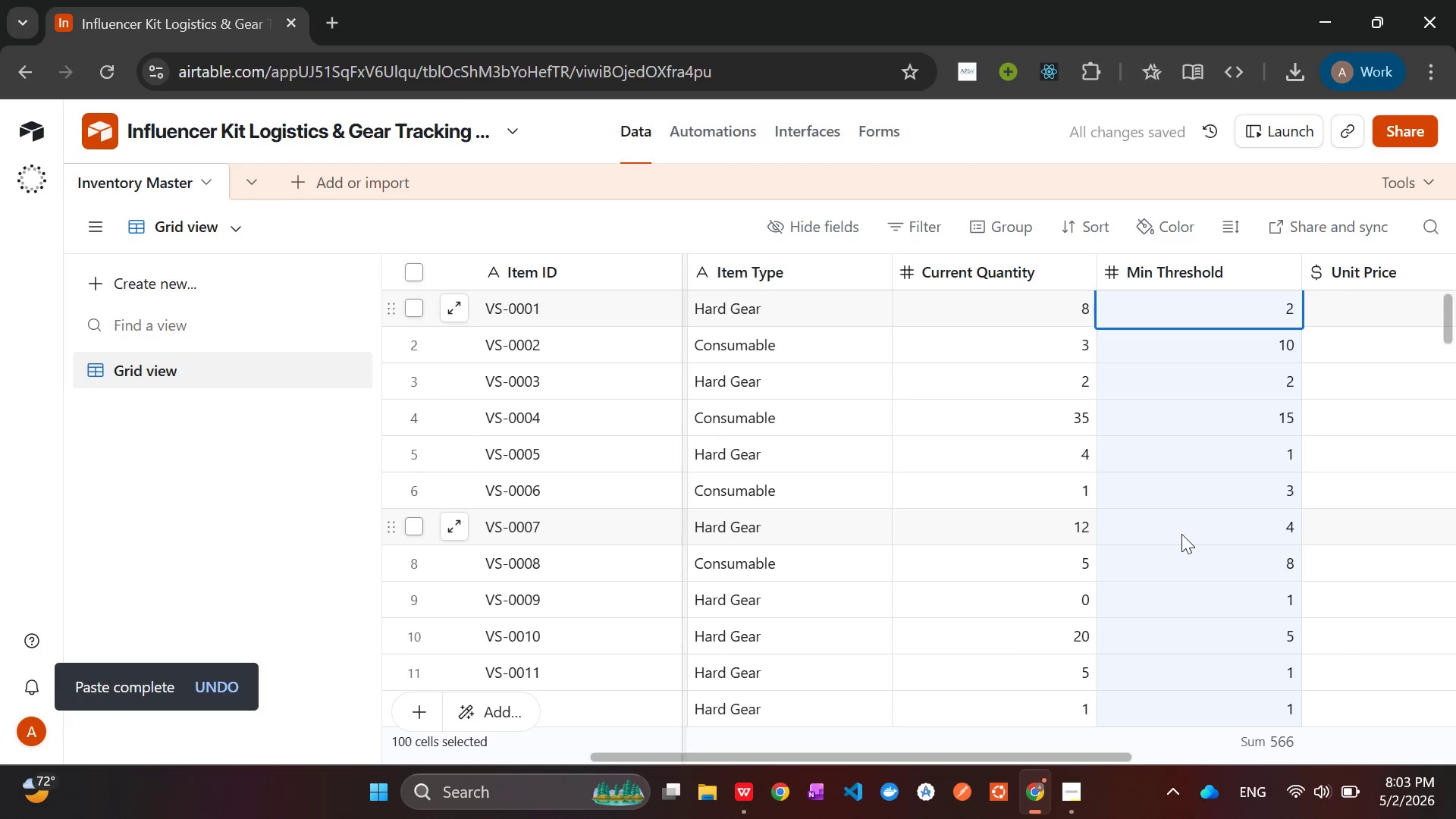 
key(Alt+Tab)
 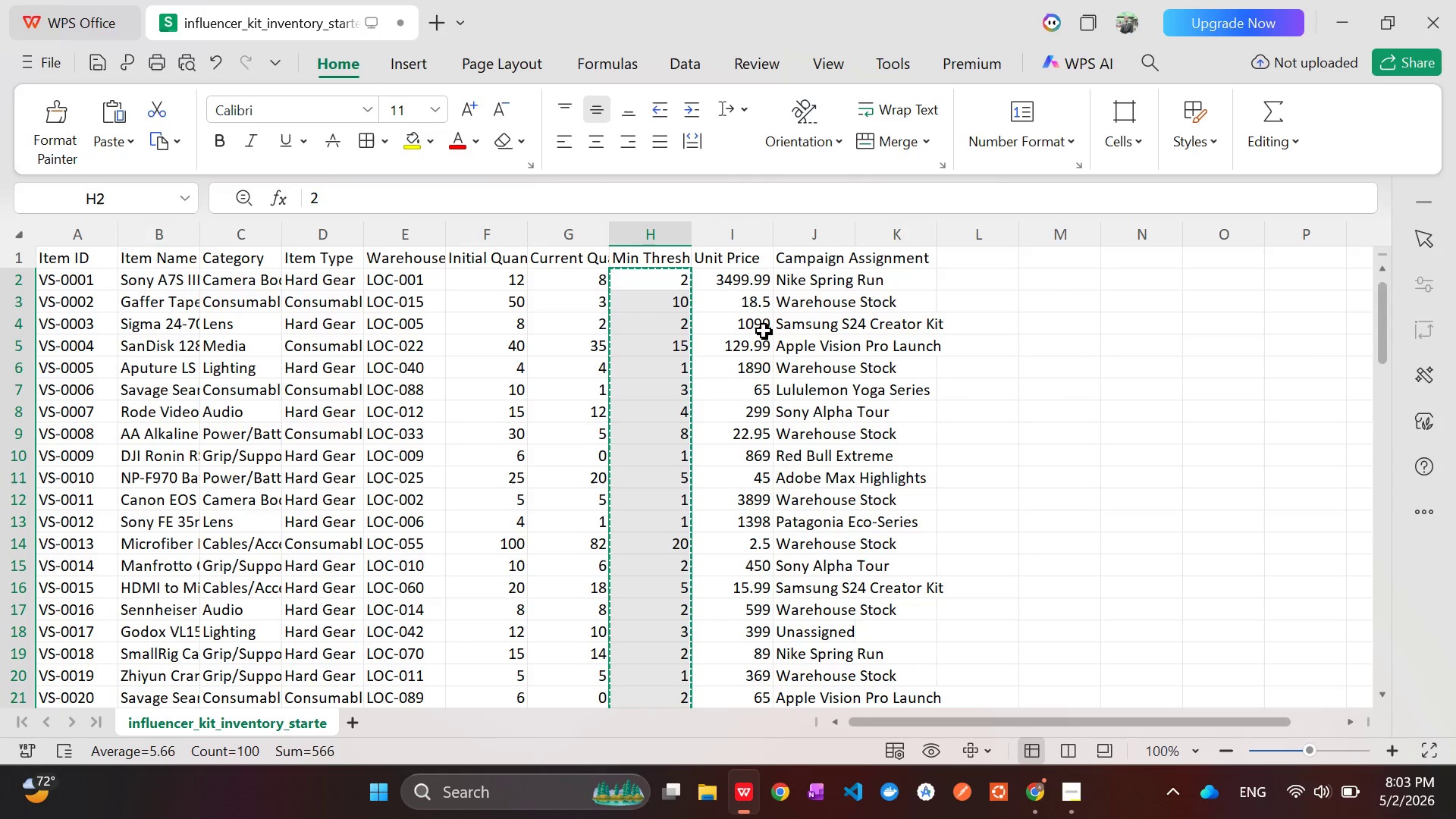 
left_click([734, 282])
 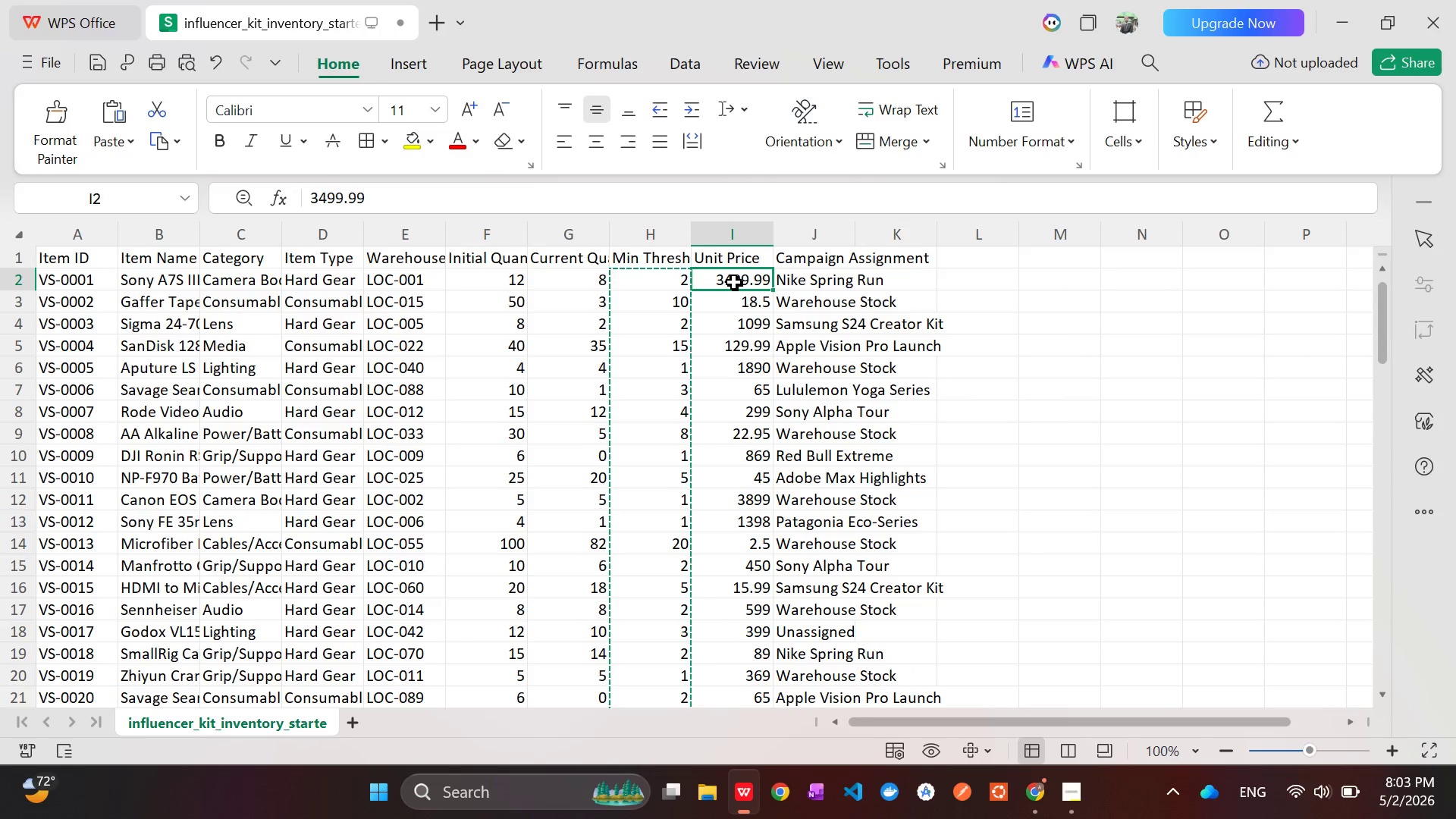 
left_click_drag(start_coordinate=[734, 282], to_coordinate=[755, 652])
 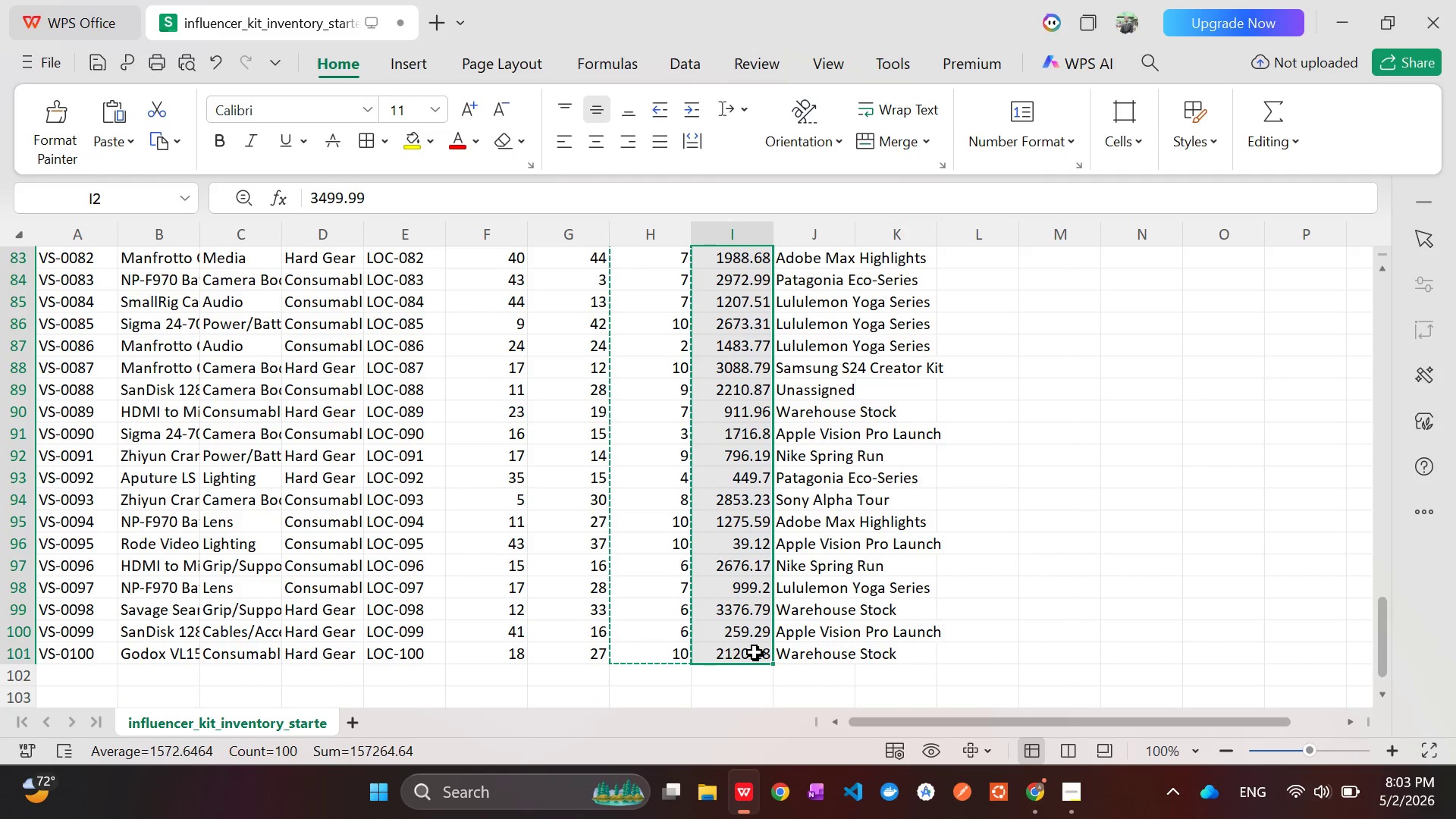 
key(Control+C)
 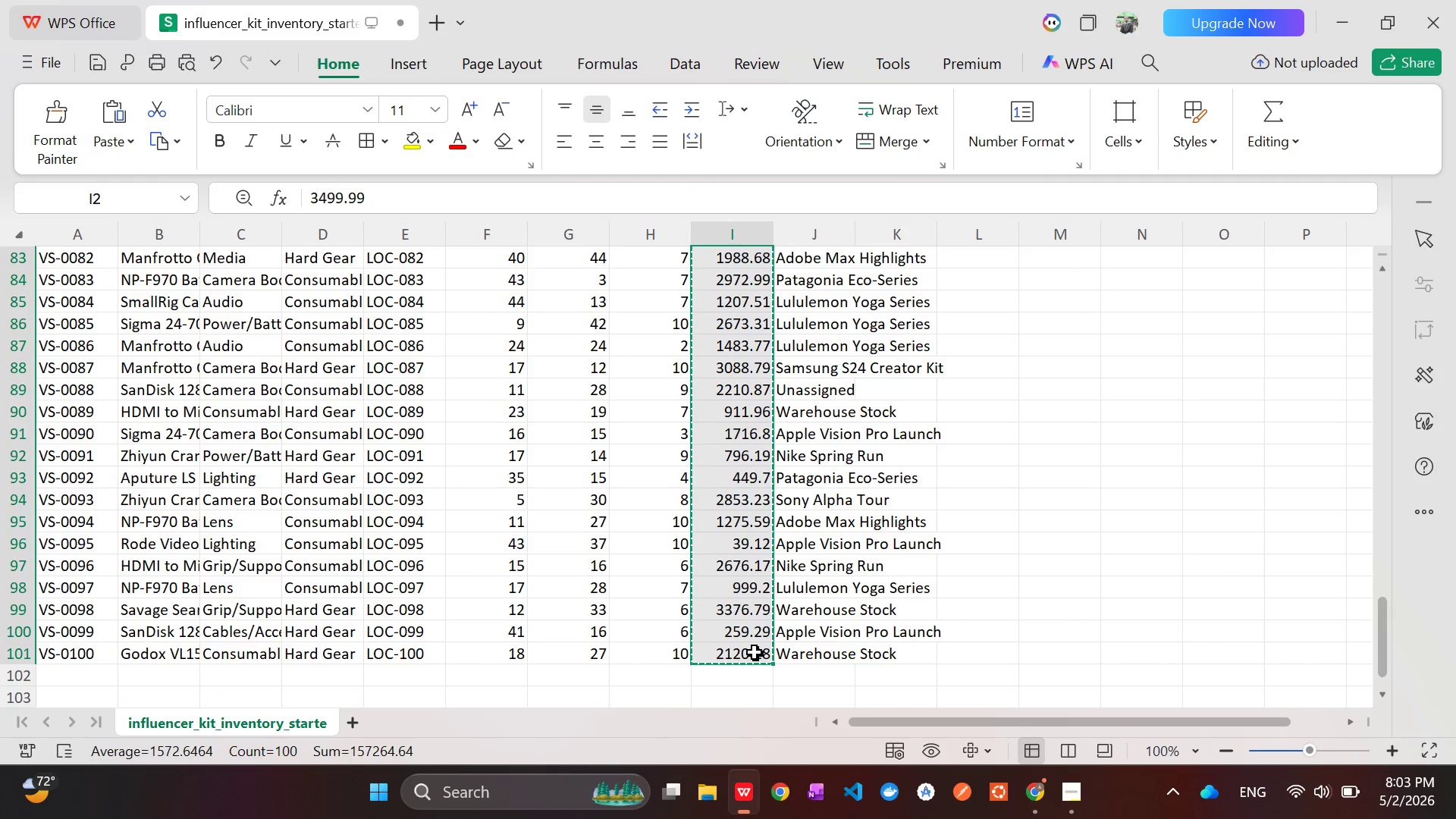 
key(Alt+AltLeft)
 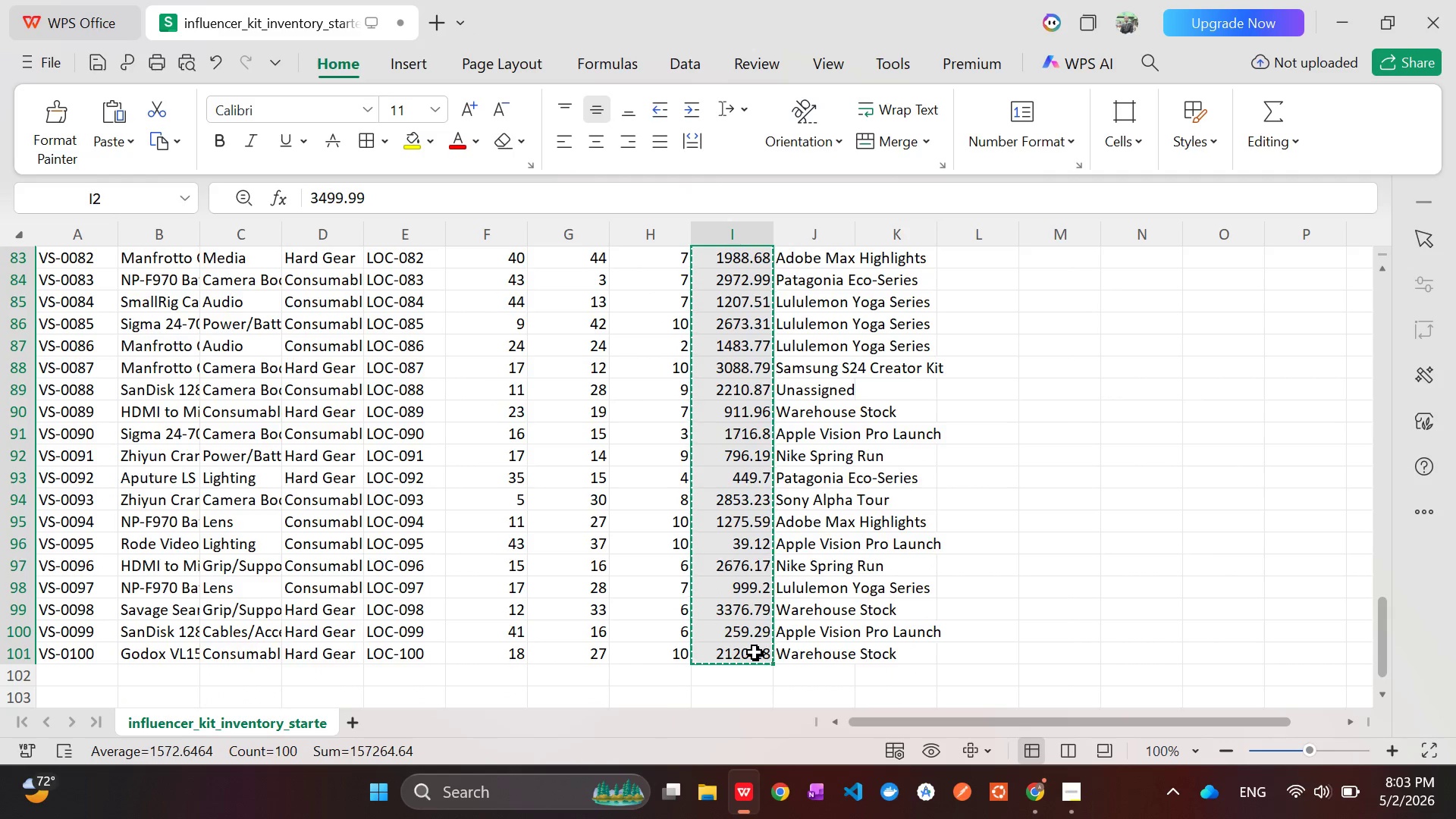 
key(Alt+Tab)
 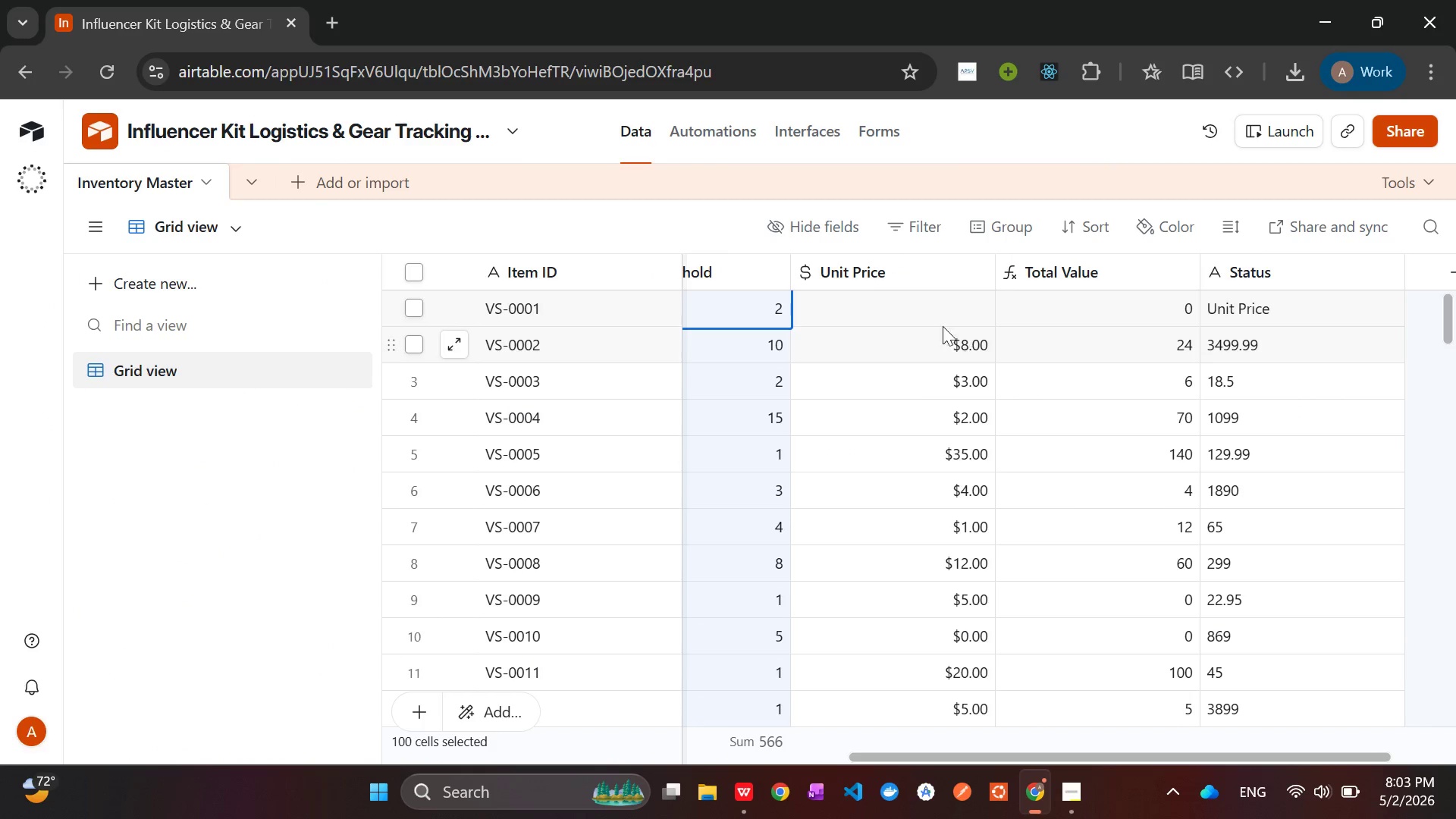 
left_click([921, 303])
 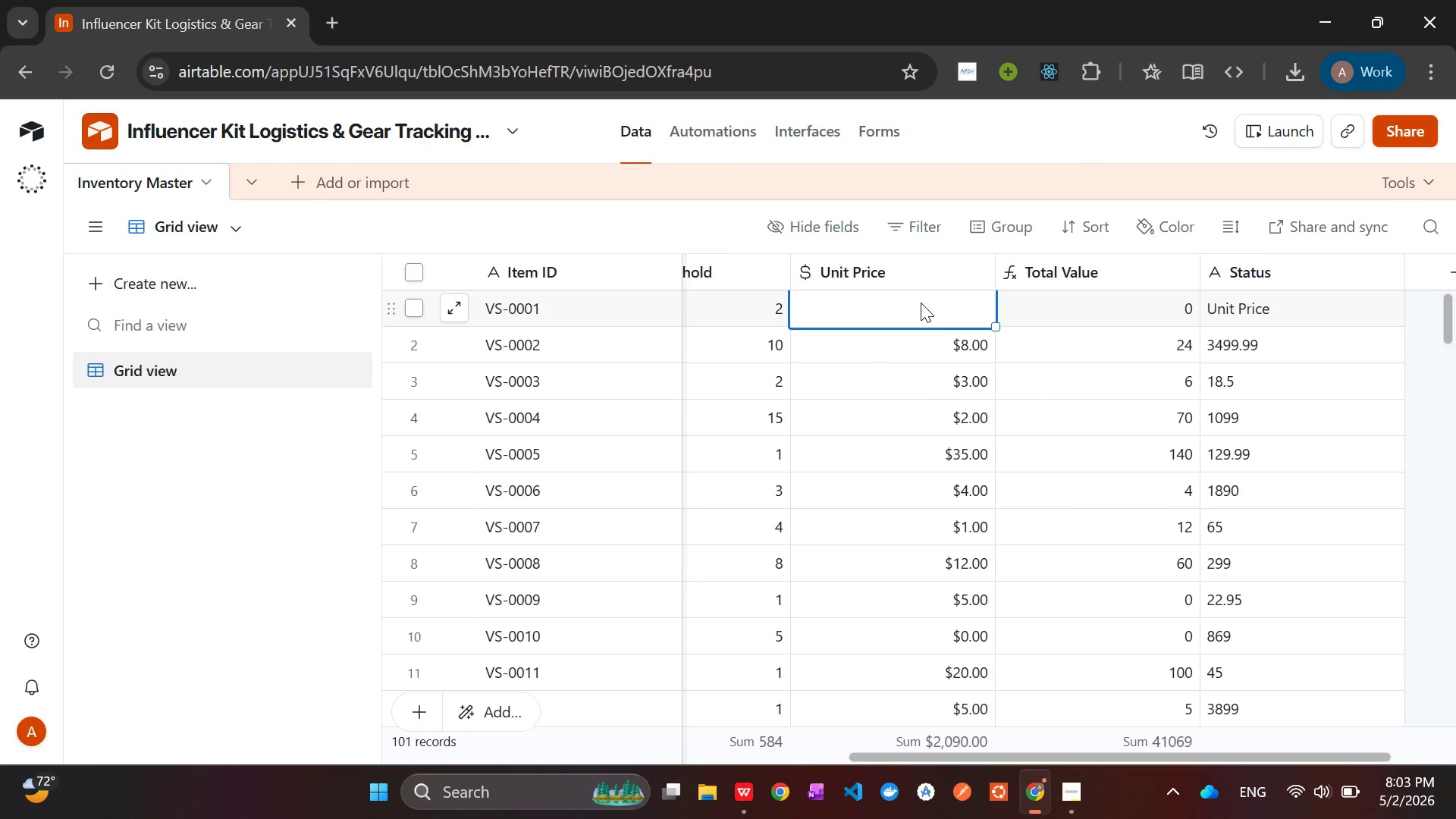 
key(Control+V)
 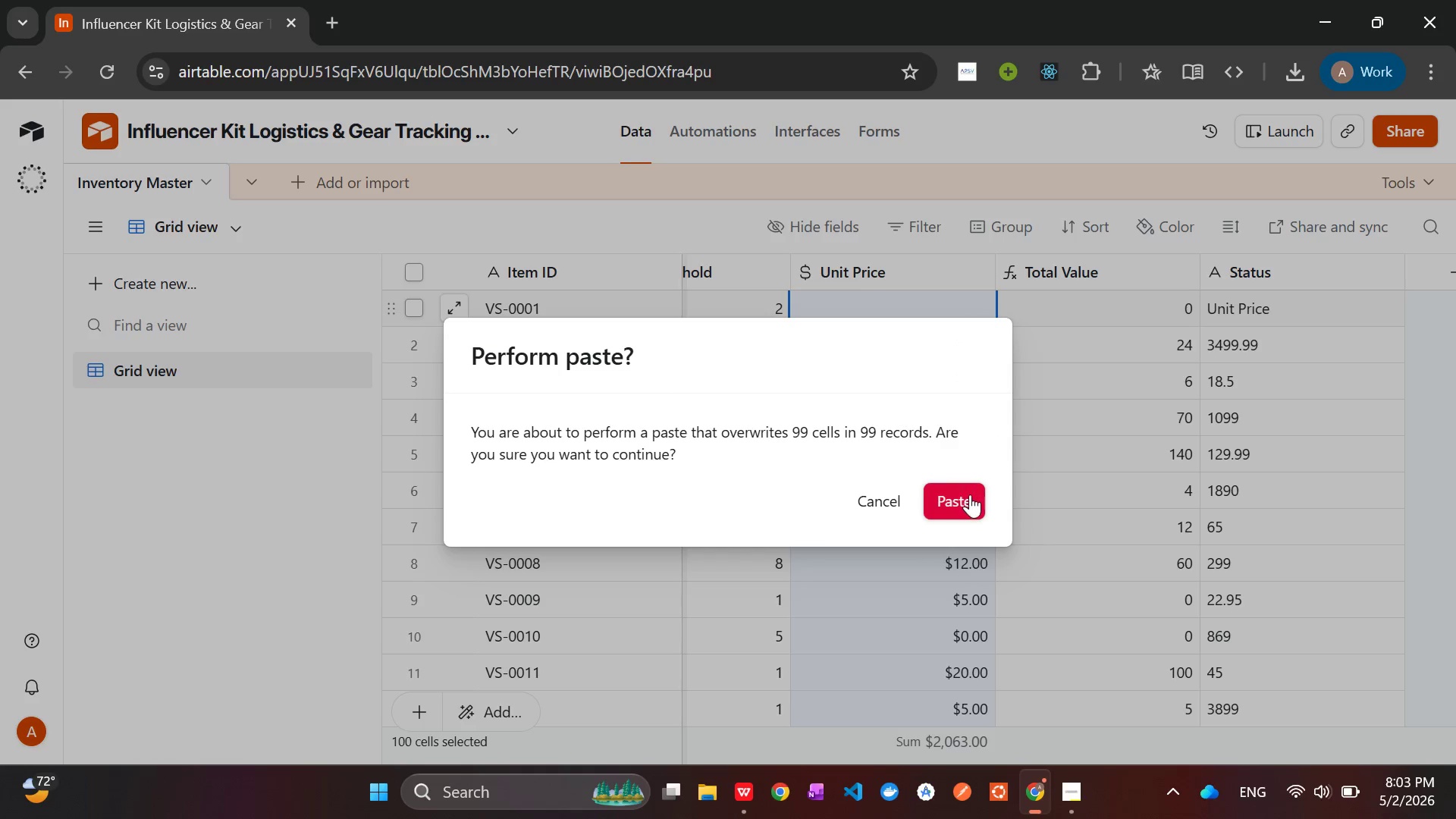 
left_click([957, 510])
 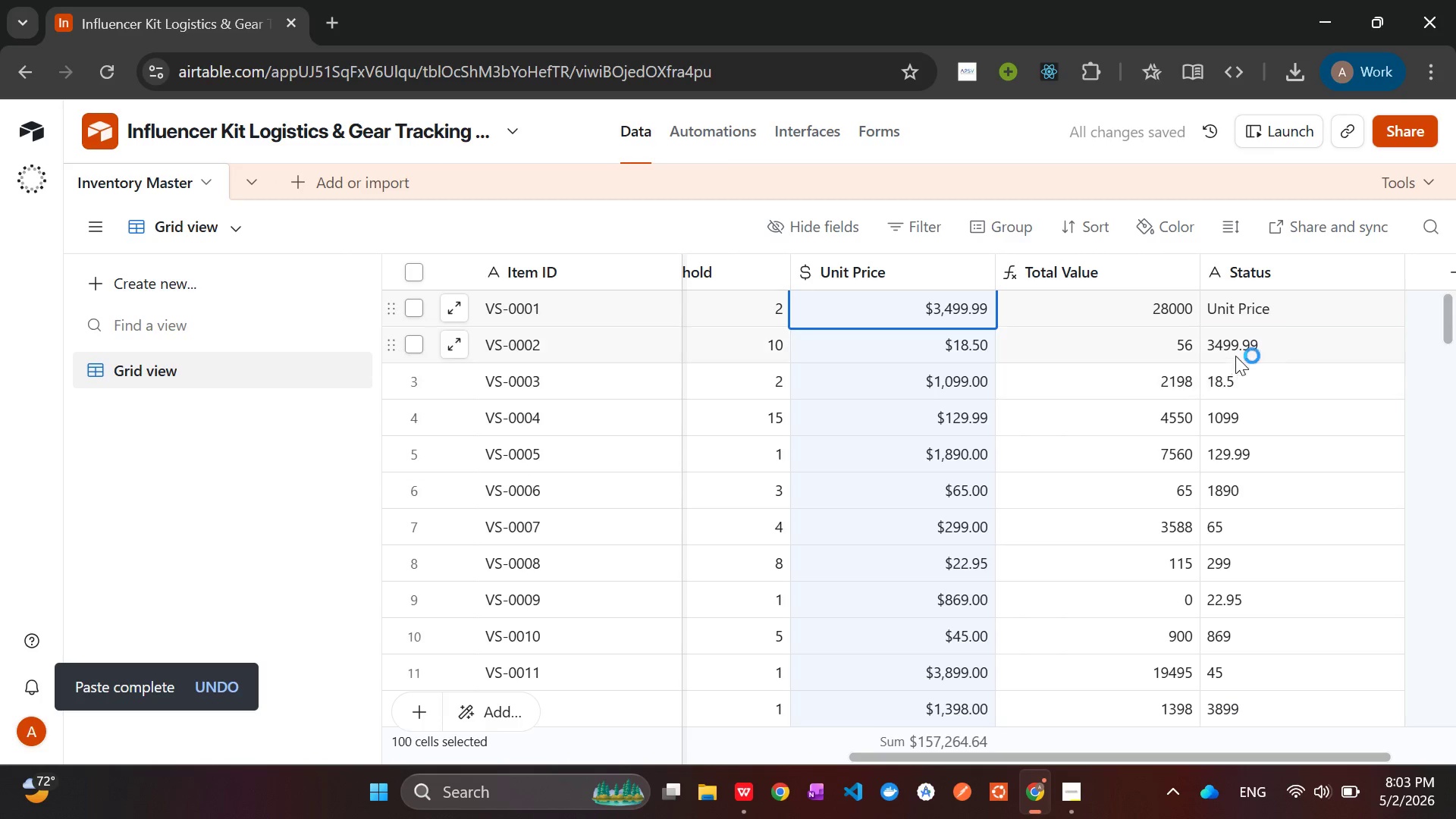 
wait(5.31)
 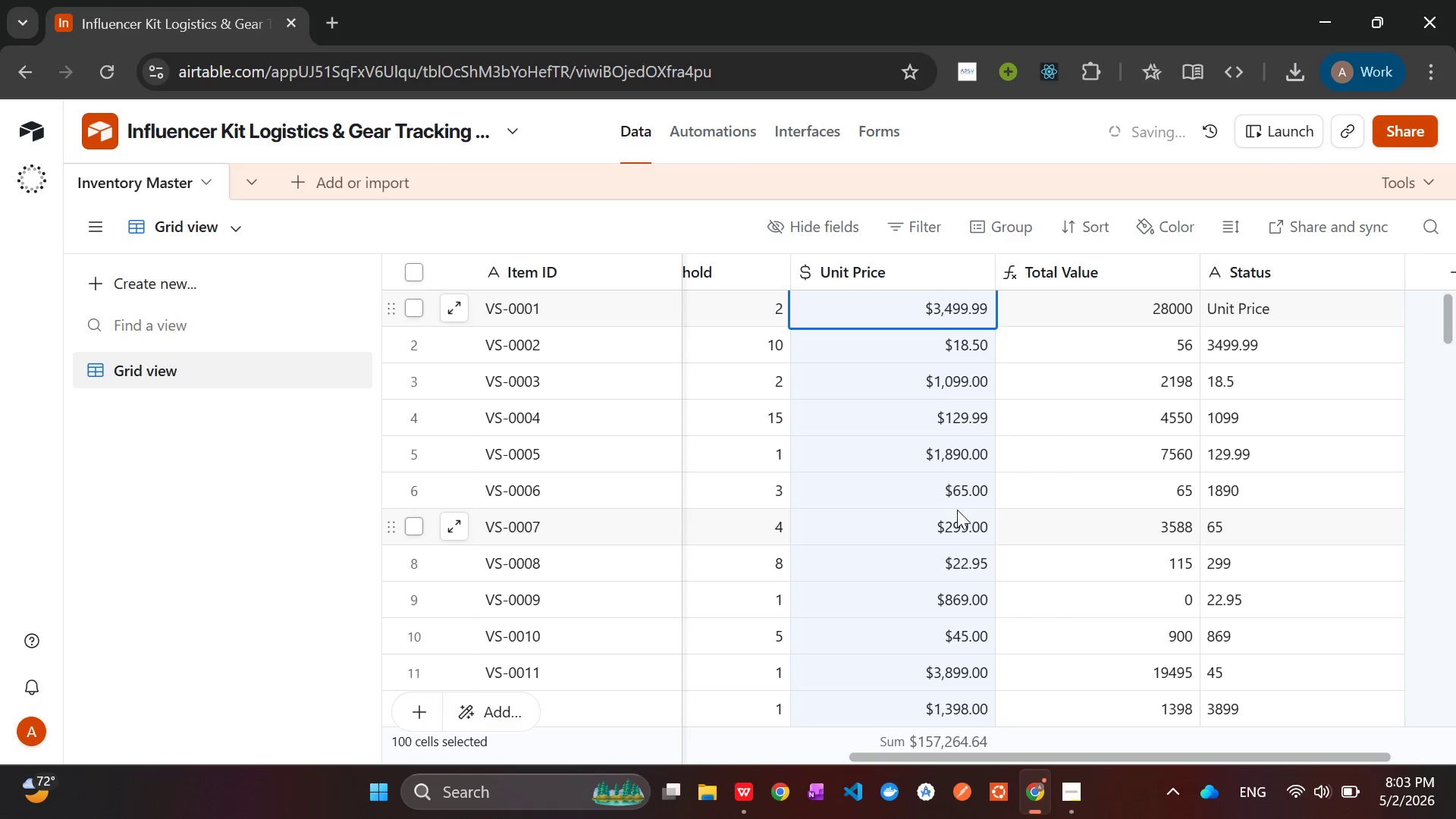 
key(Alt+Tab)
 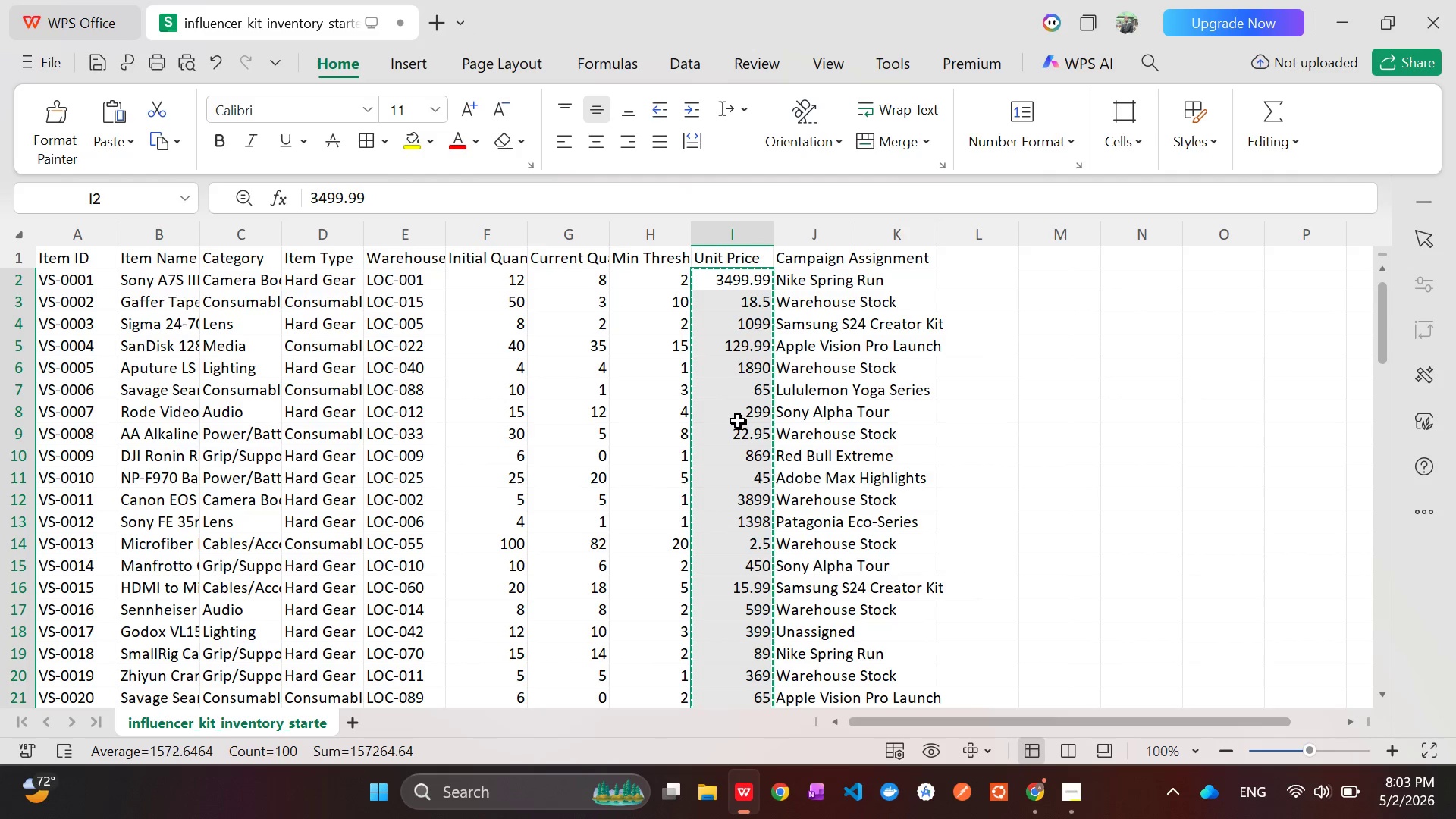 
wait(16.14)
 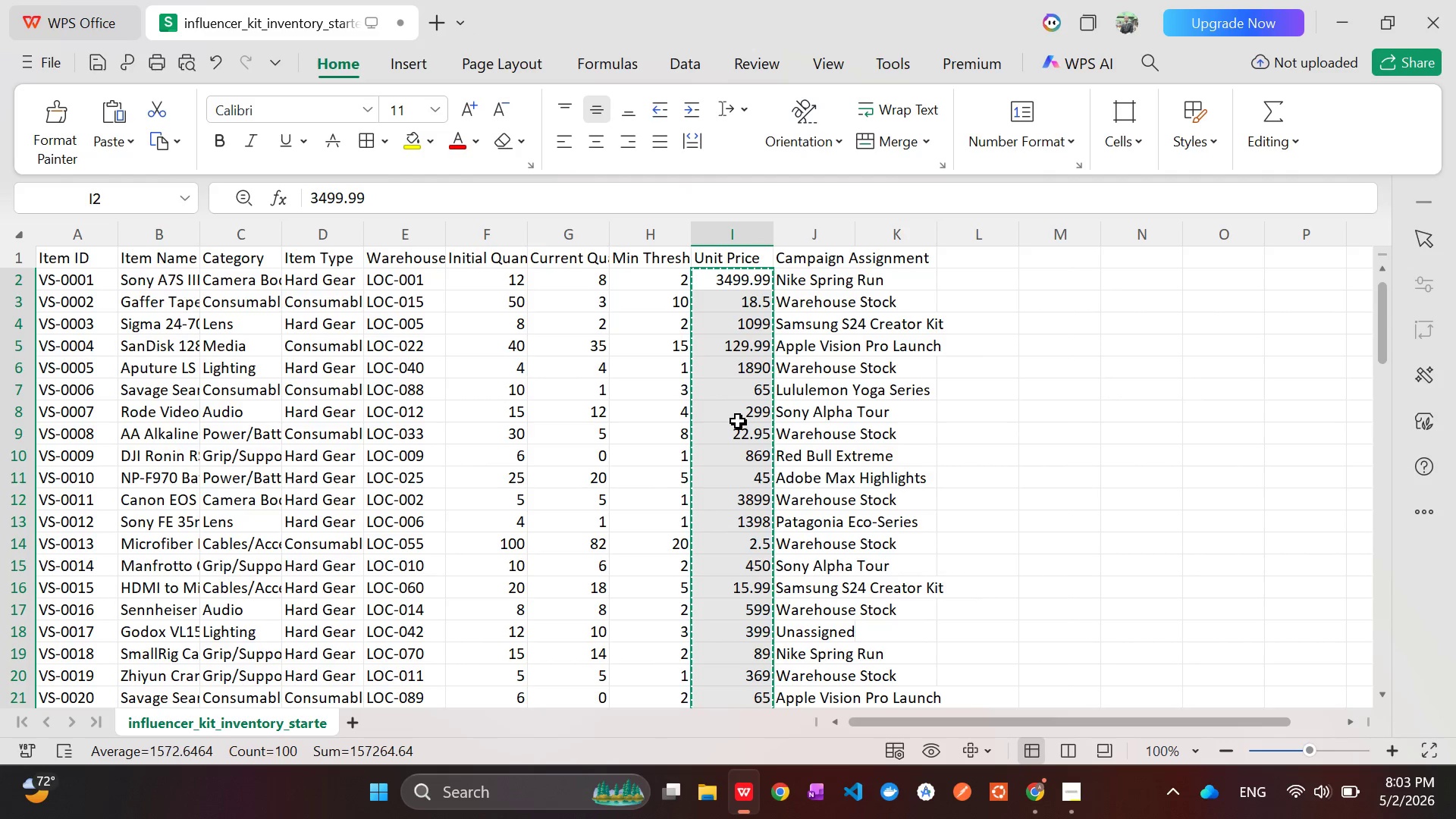 
left_click([1077, 786])